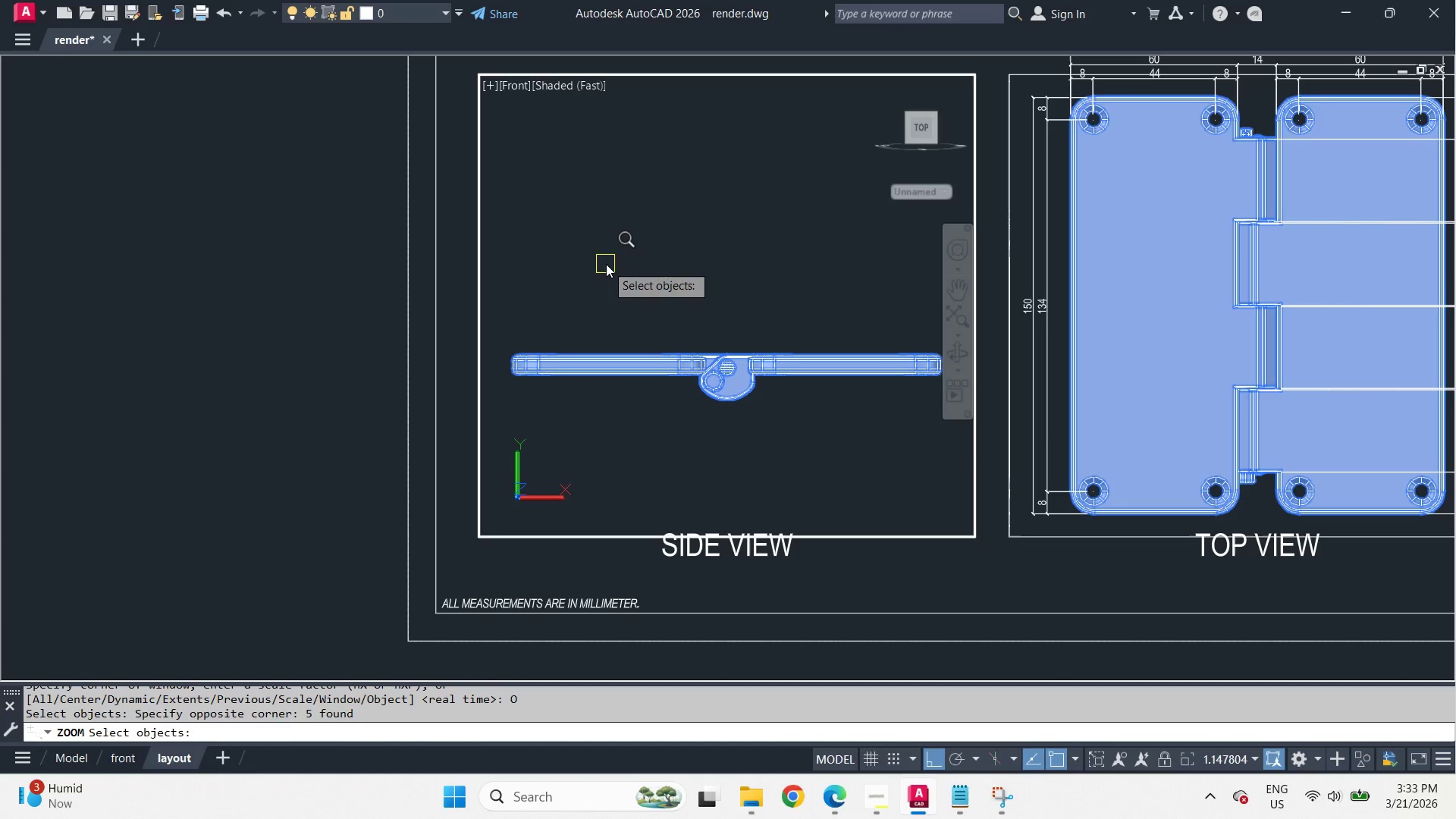 
key(Space)
 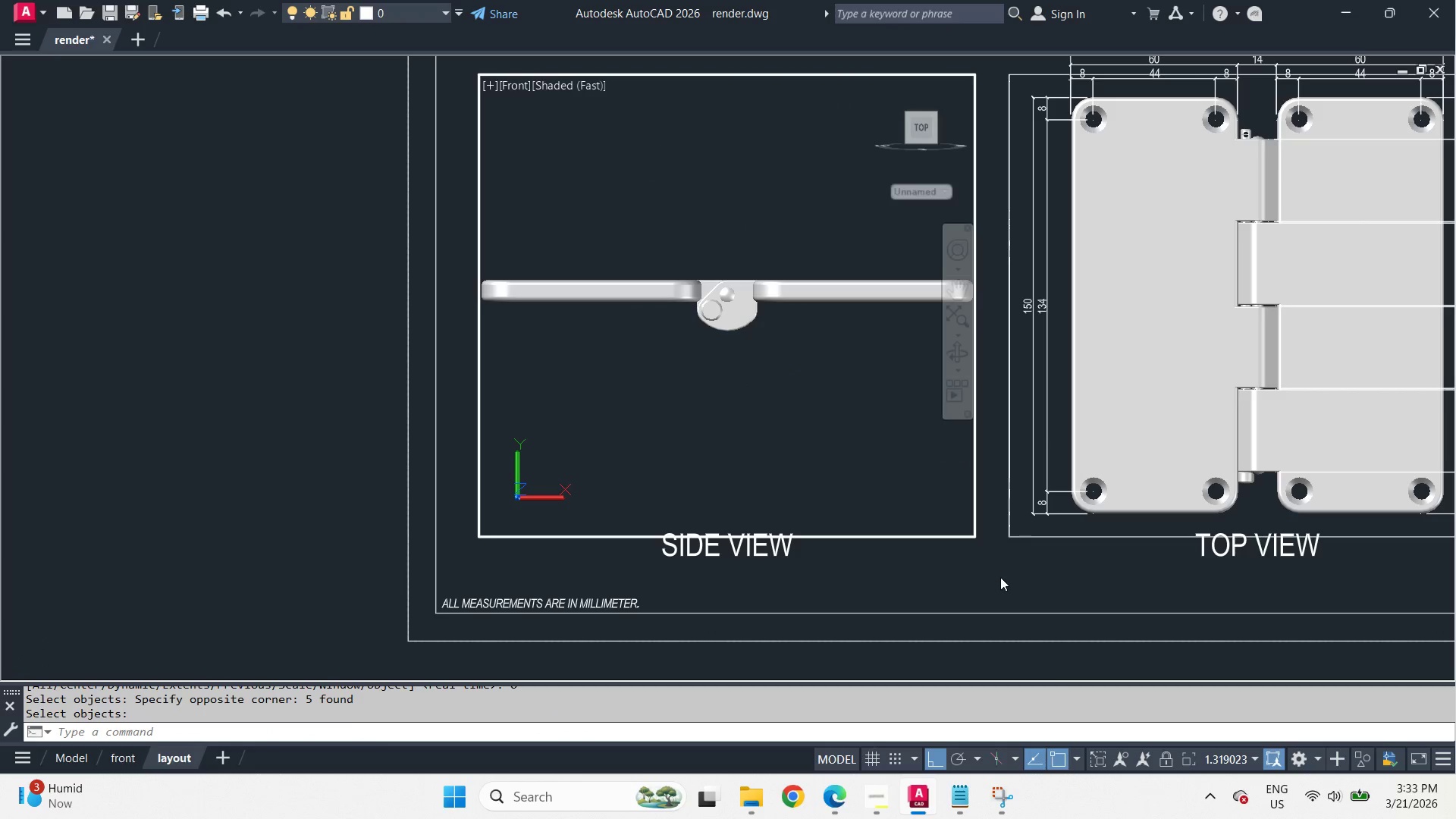 
double_click([1002, 577])
 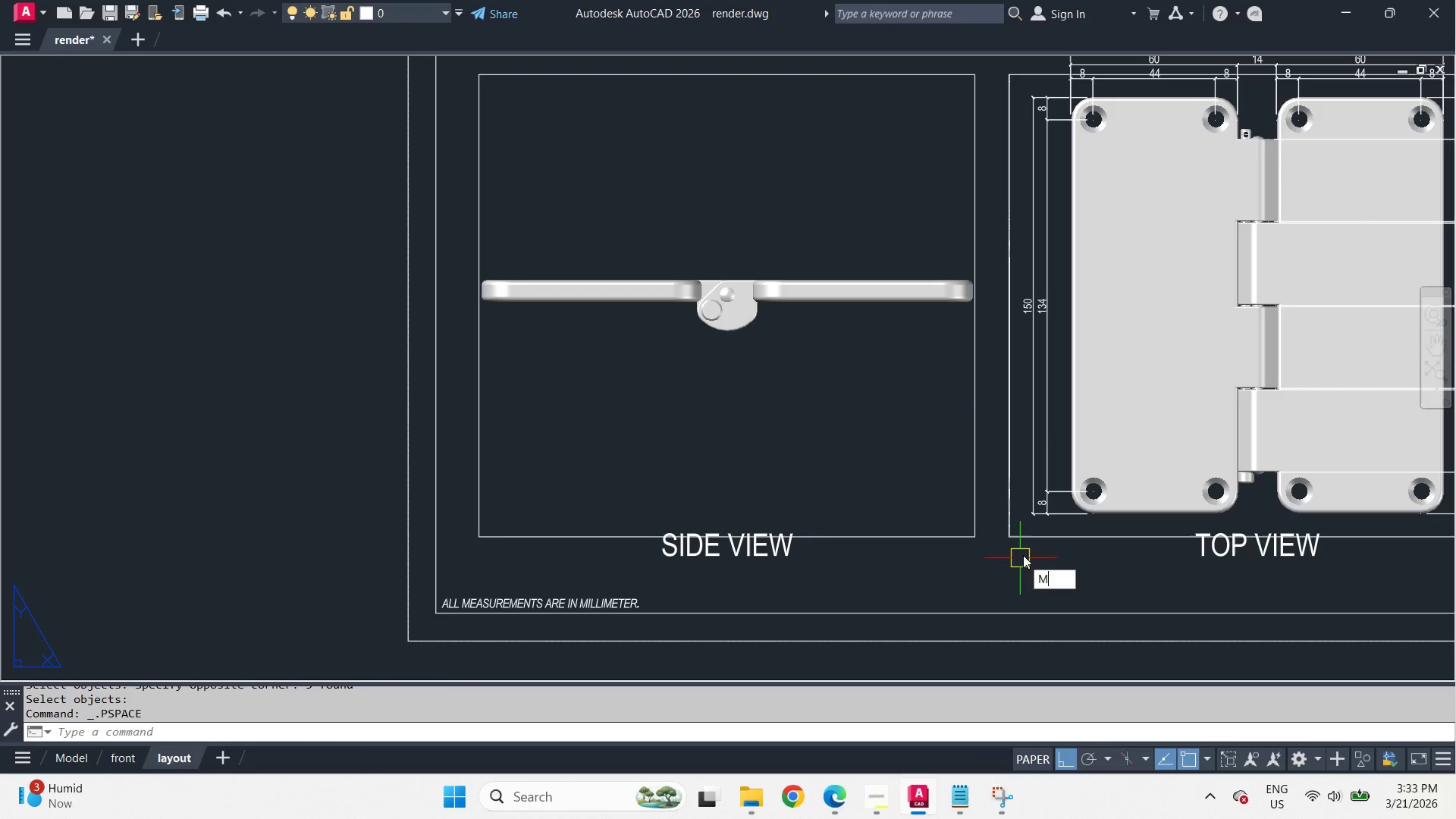 
type(MA )
 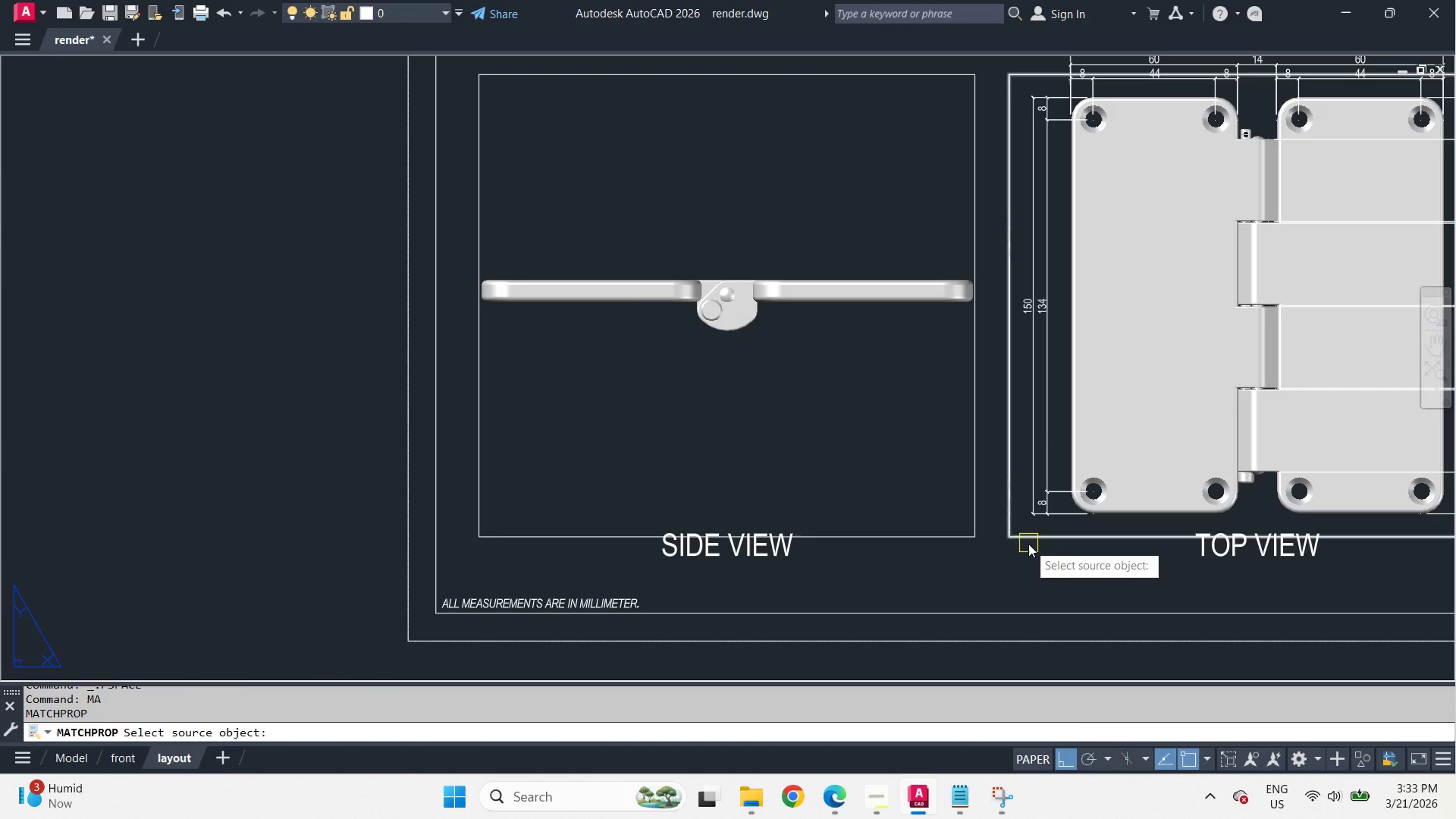 
left_click([1028, 544])
 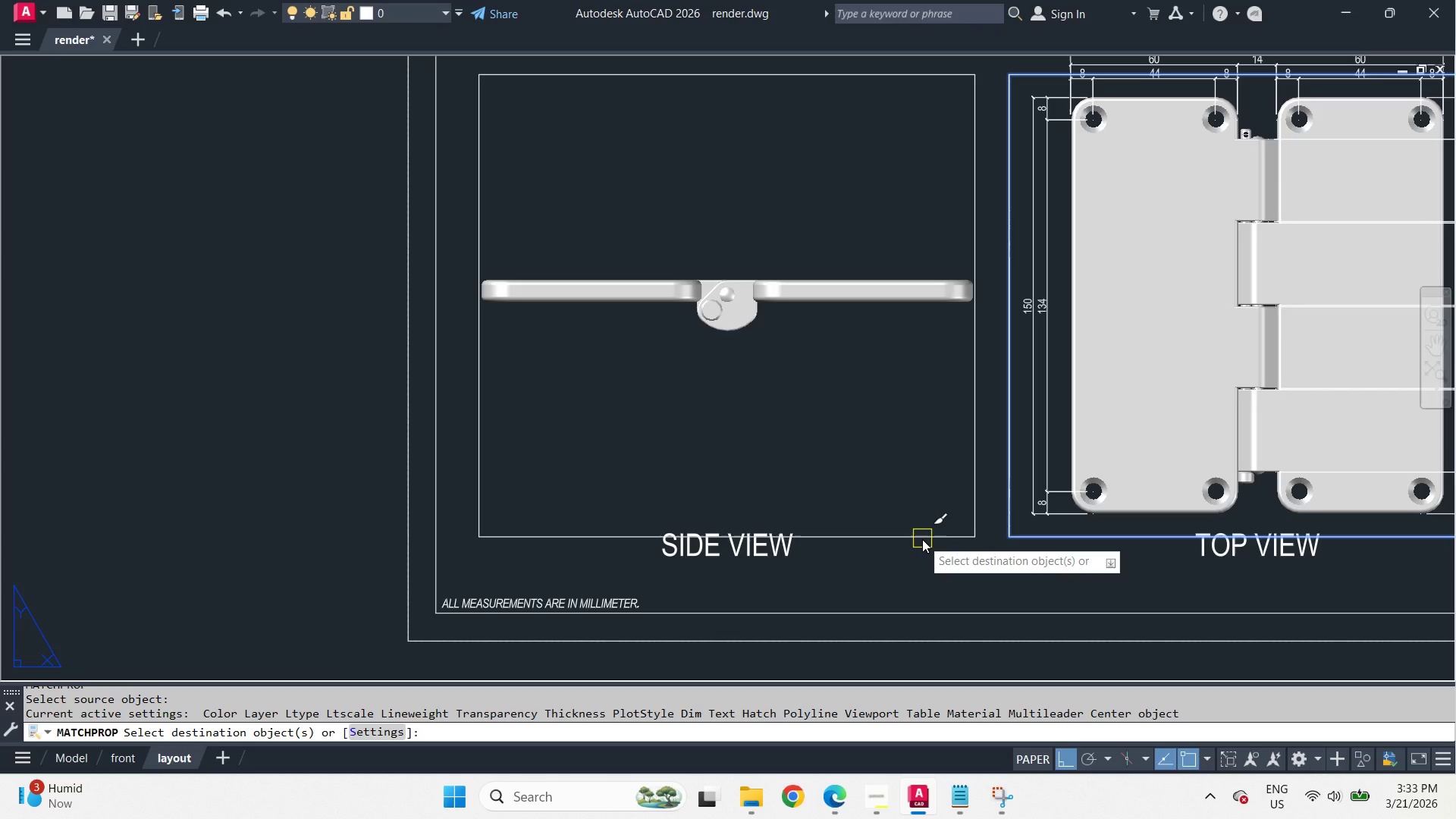 
left_click([922, 539])
 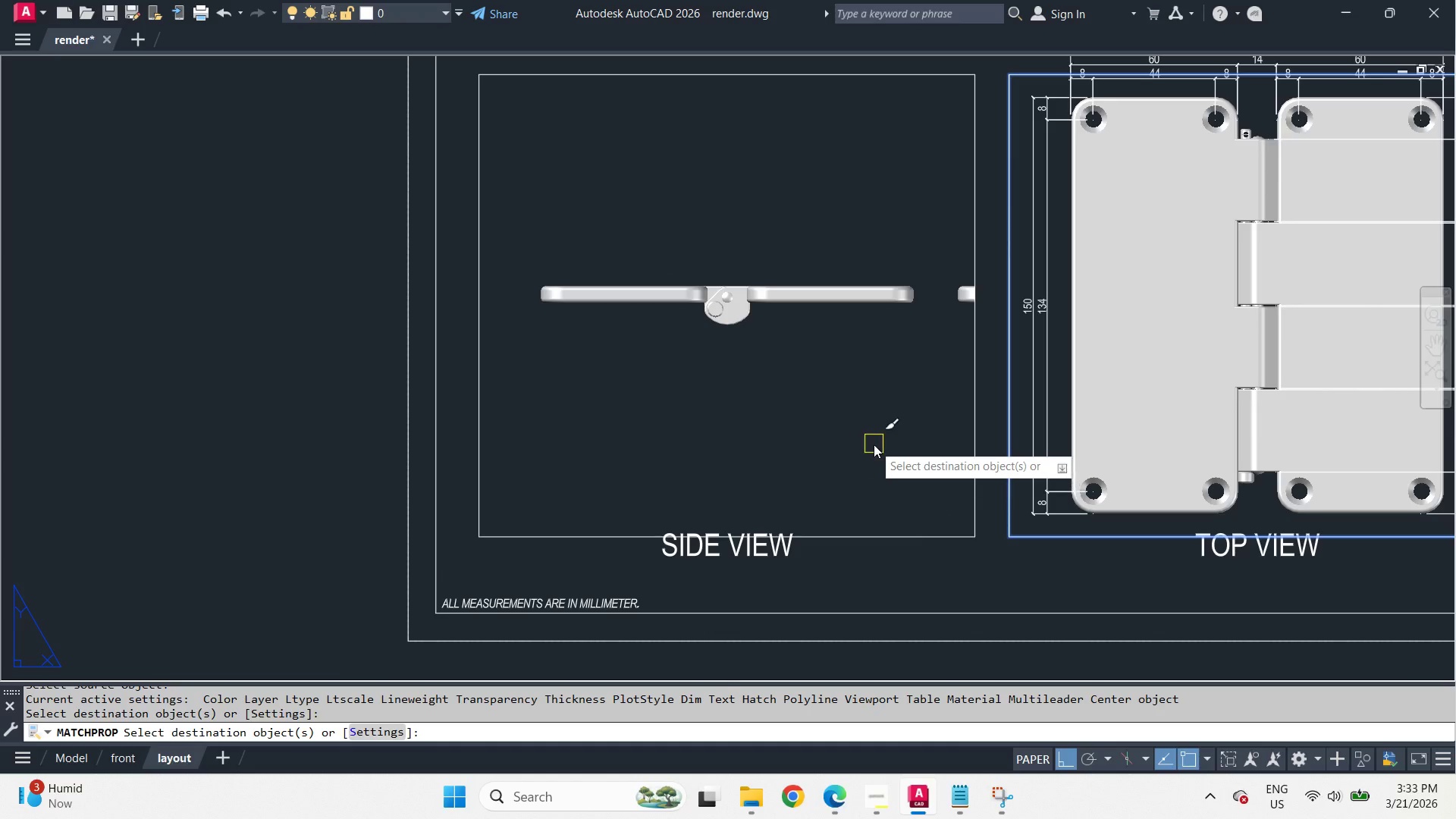 
key(Space)
 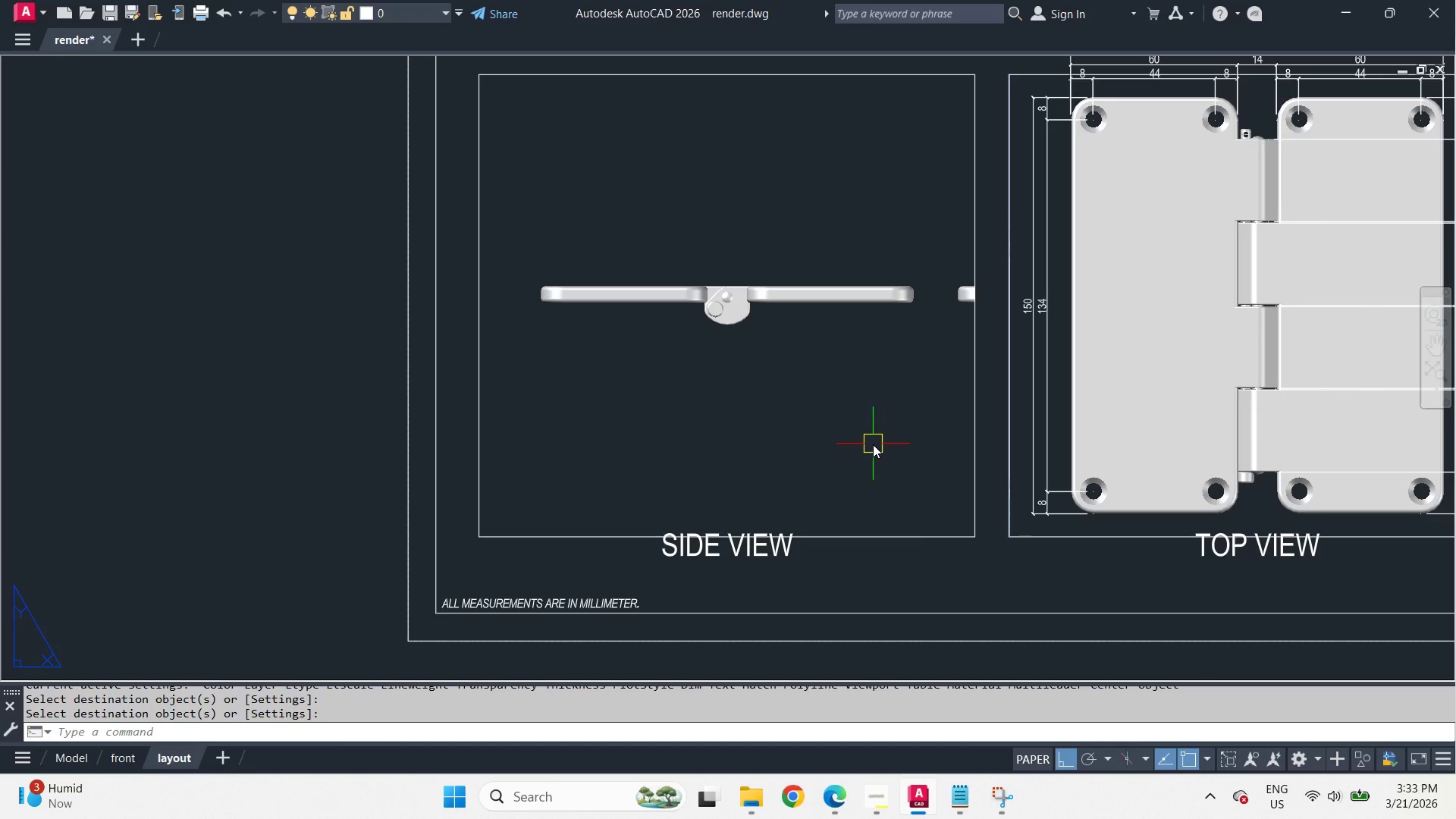 
scroll: coordinate [873, 444], scroll_direction: none, amount: 0.0
 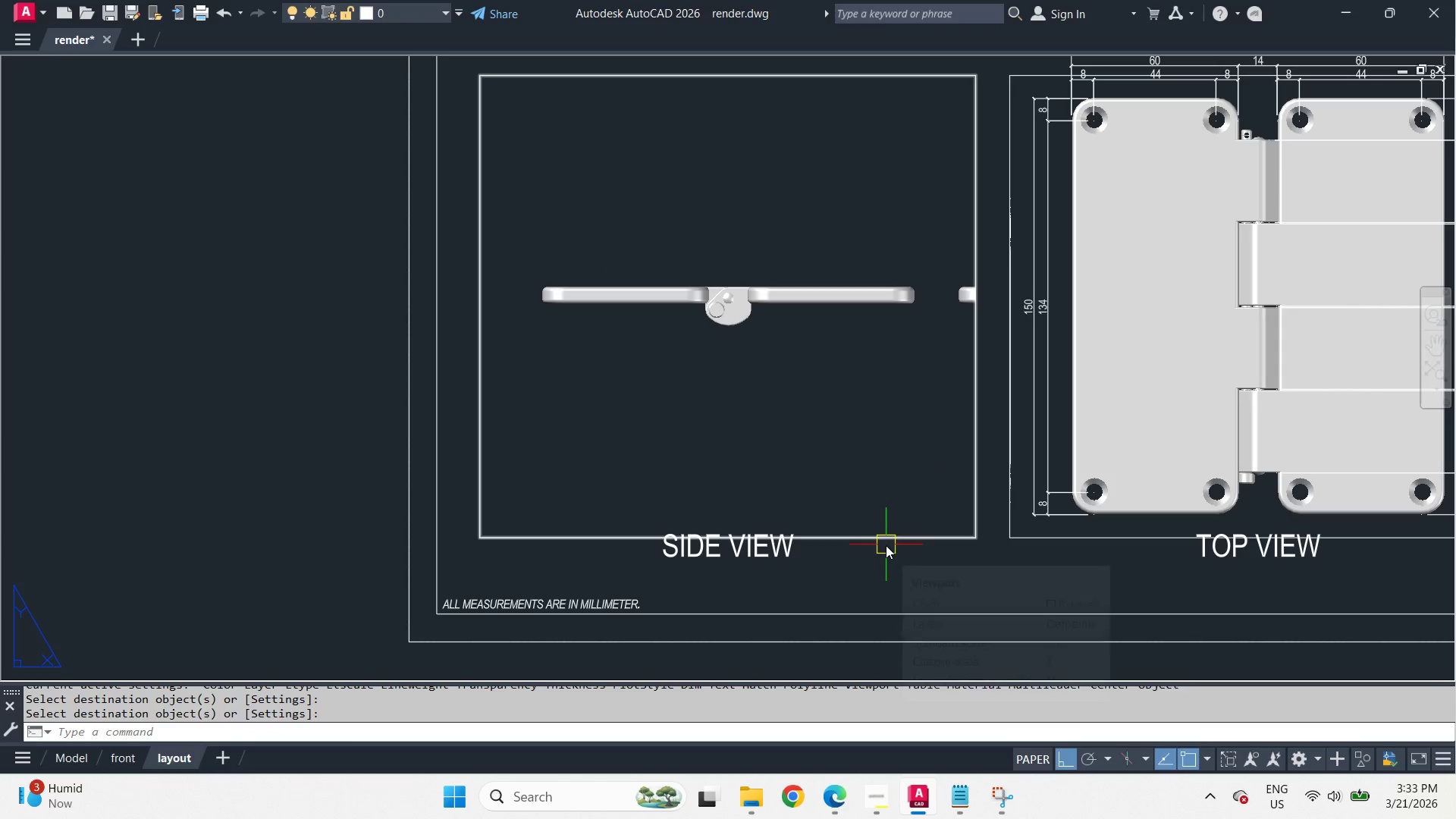 
left_click([886, 546])
 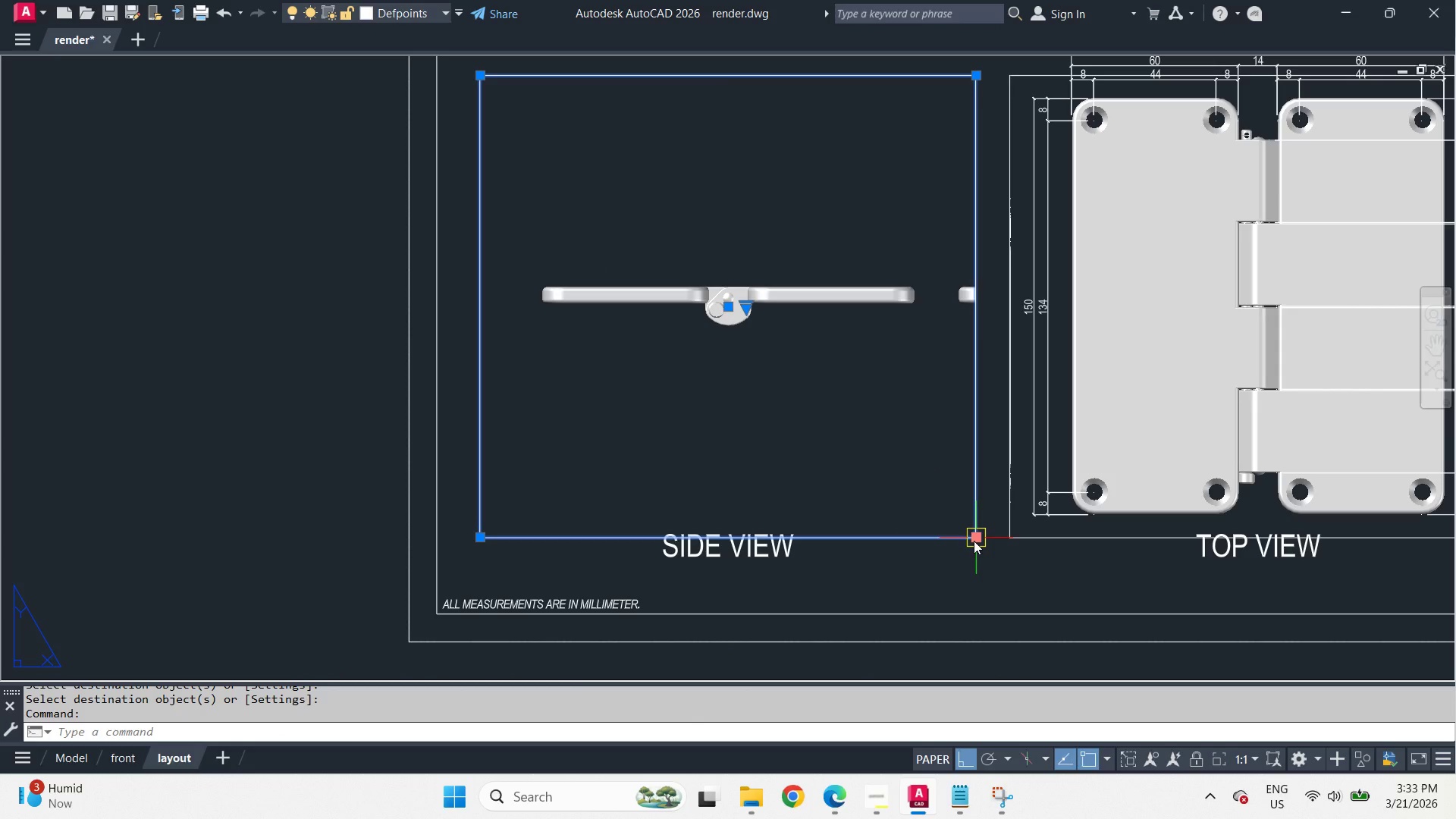 
key(S)
 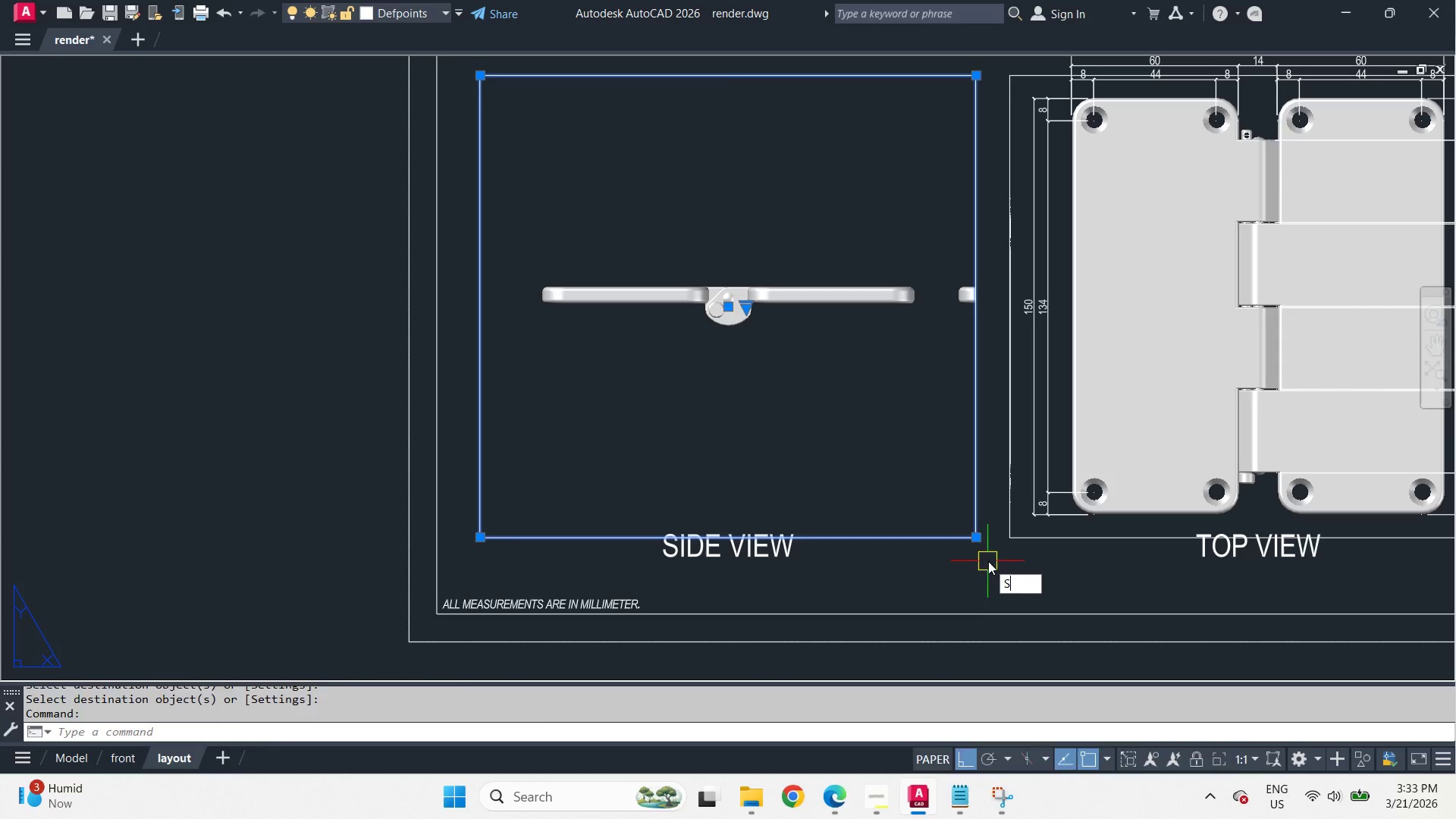 
key(Space)
 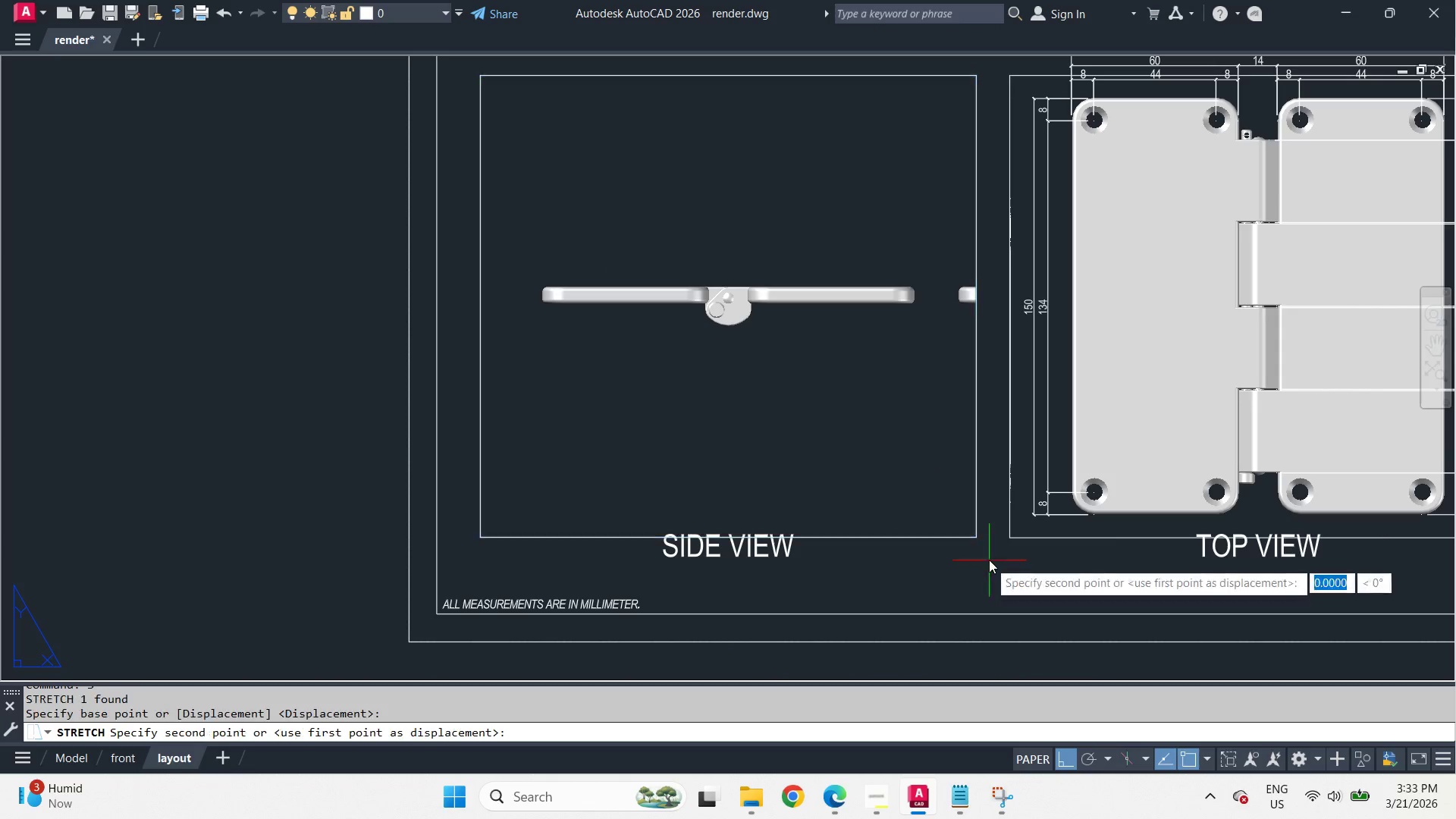 
double_click([959, 518])
 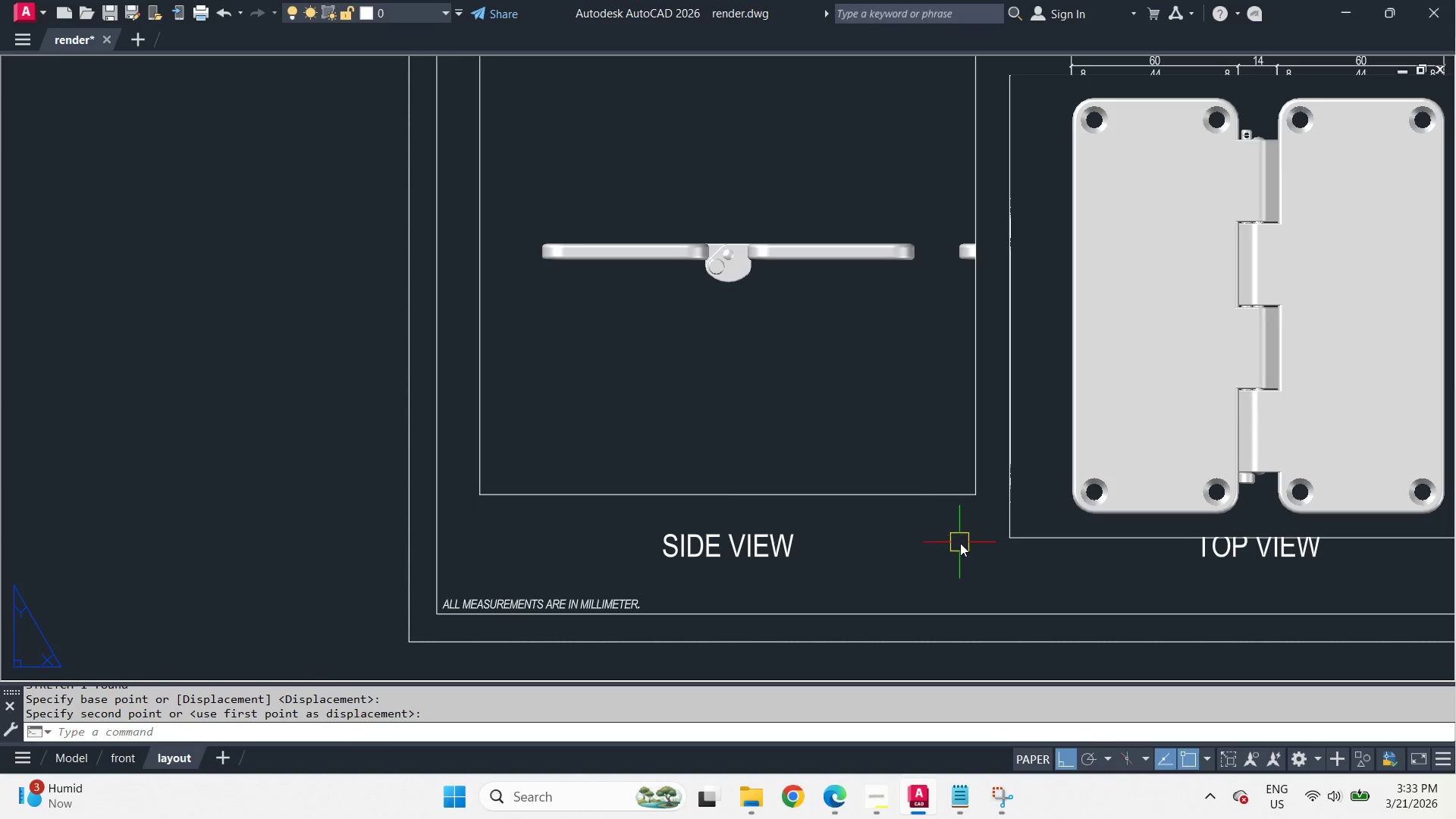 
key(Escape)
 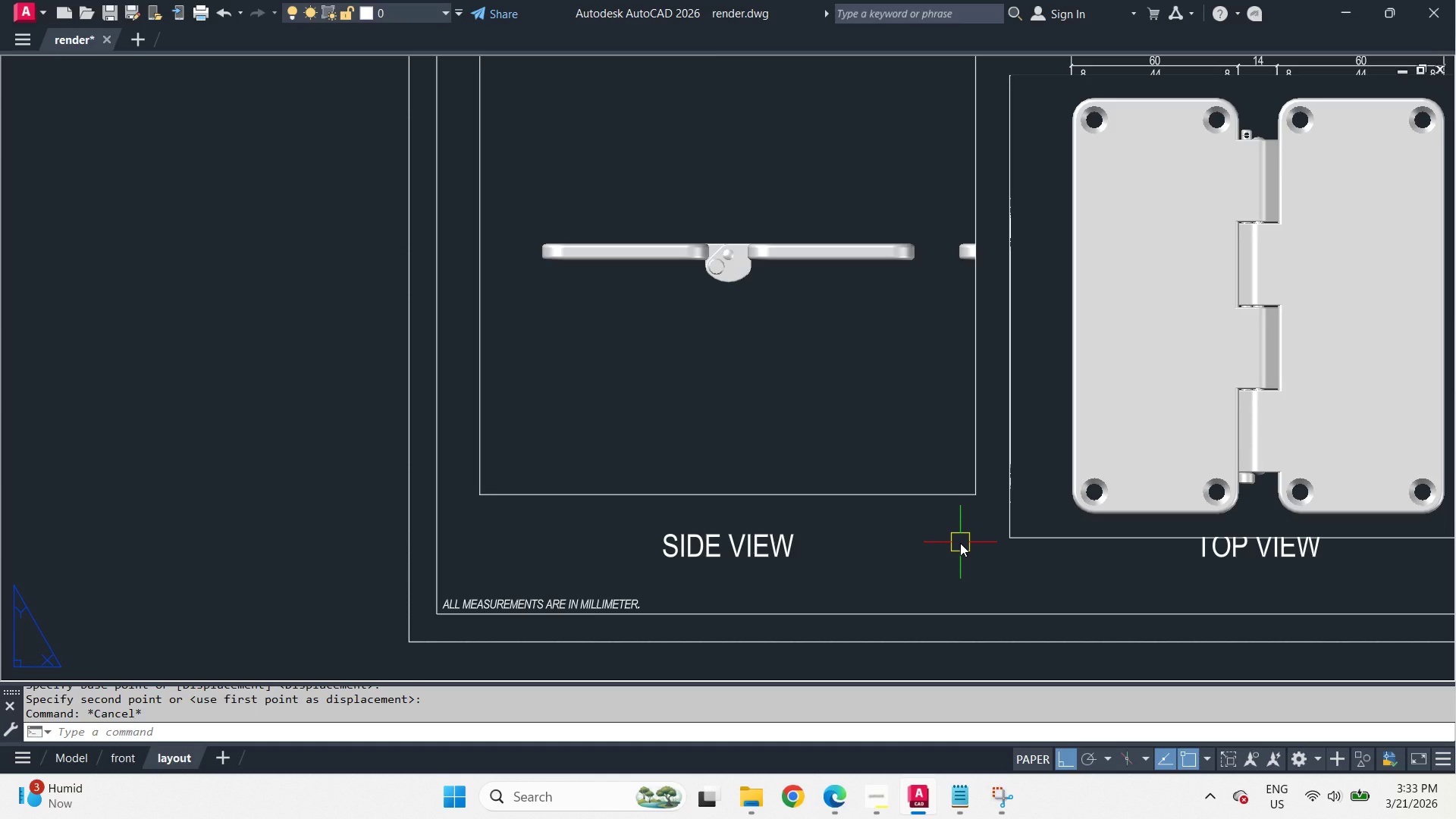 
key(Control+Z)
 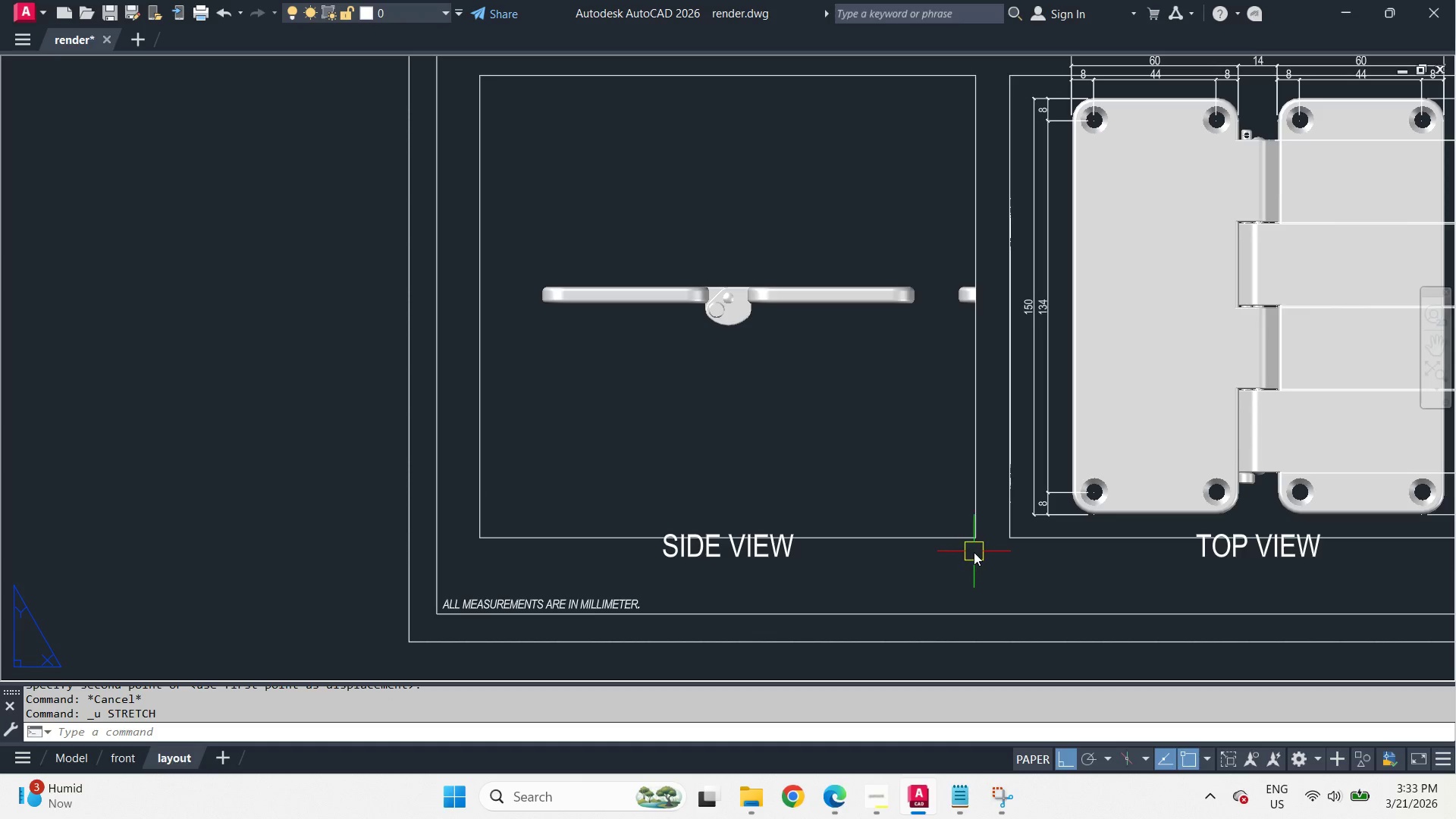 
key(S)
 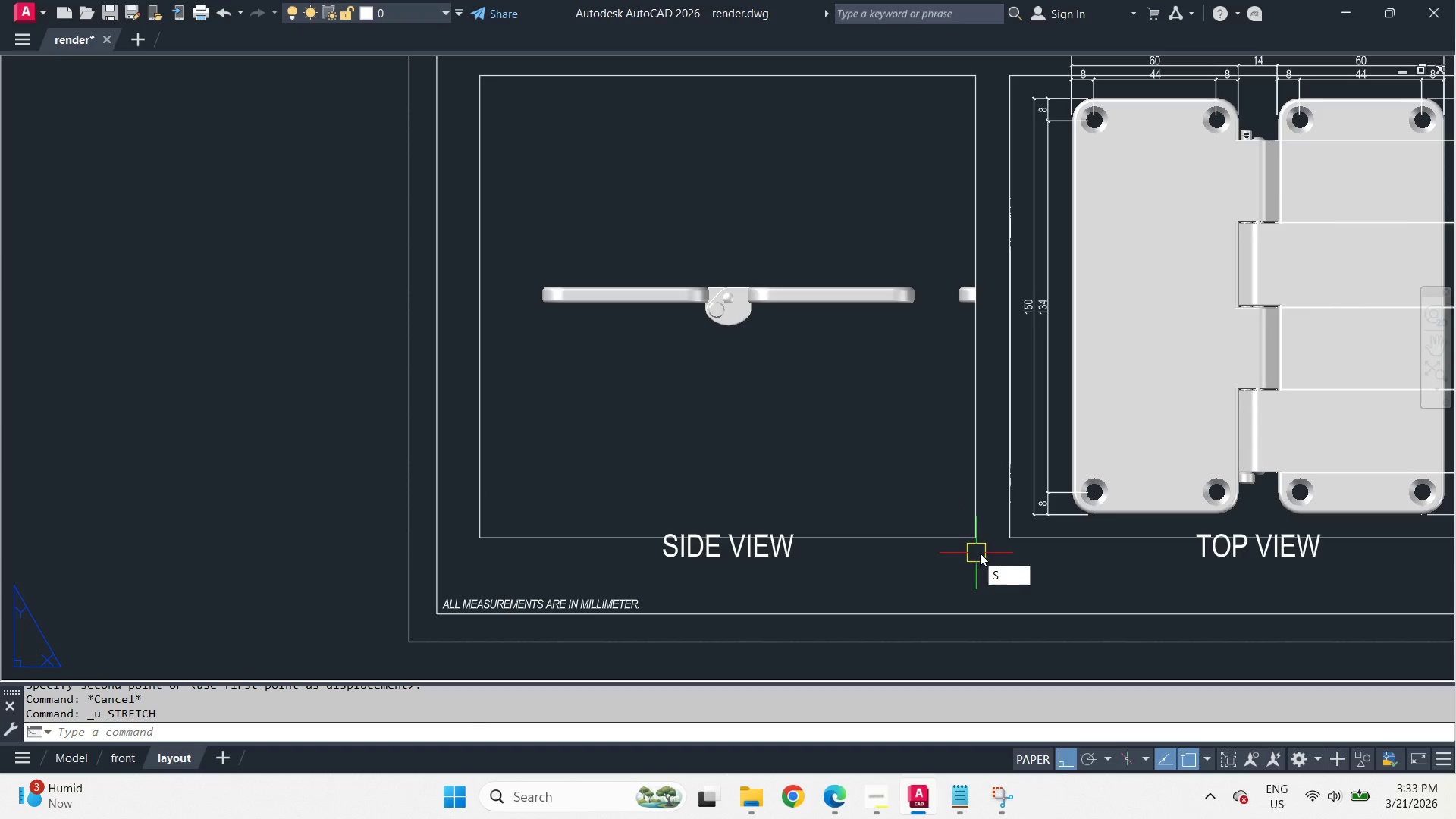 
key(Space)
 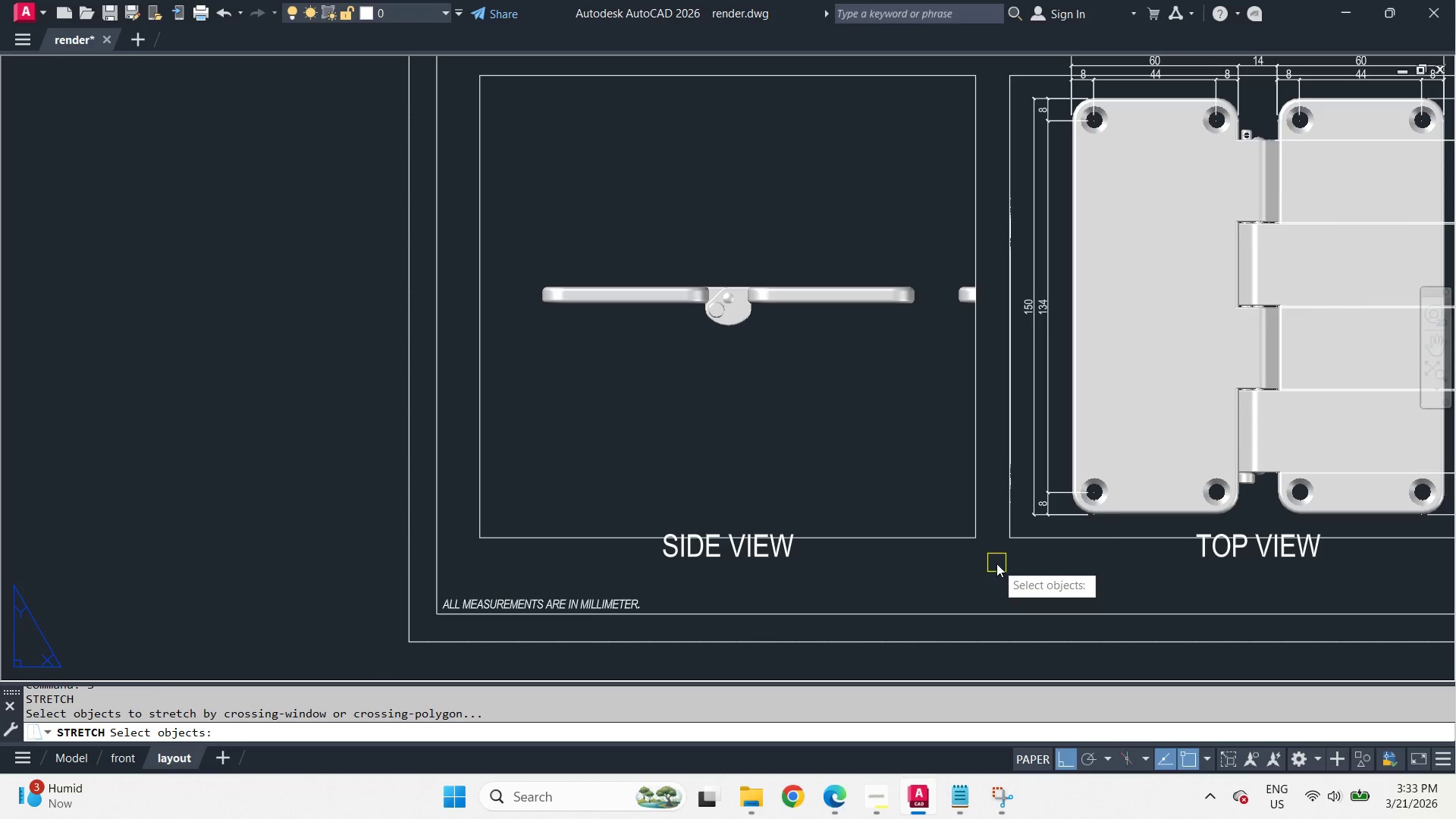 
left_click_drag(start_coordinate=[996, 563], to_coordinate=[989, 555])
 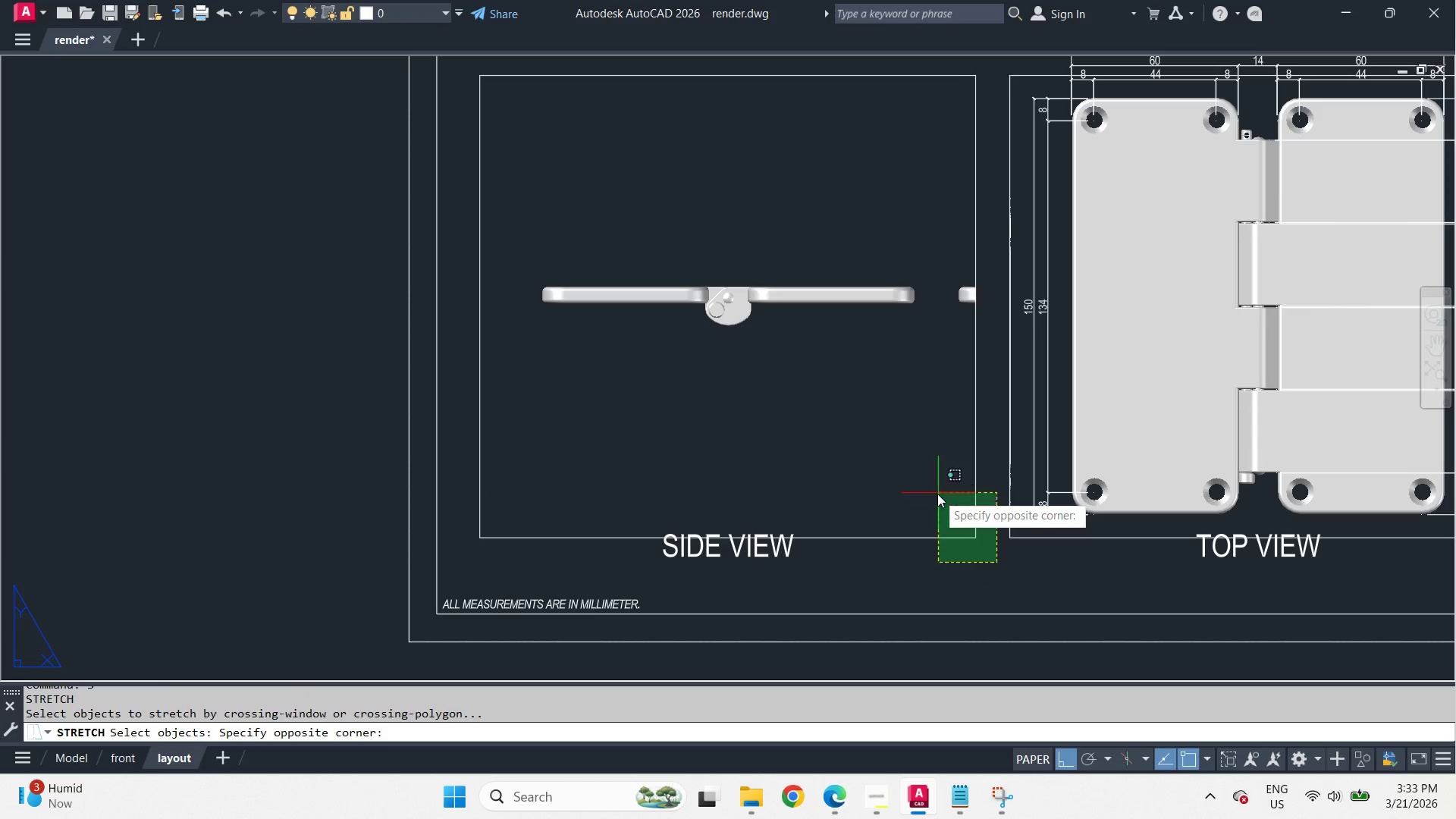 
double_click([937, 494])
 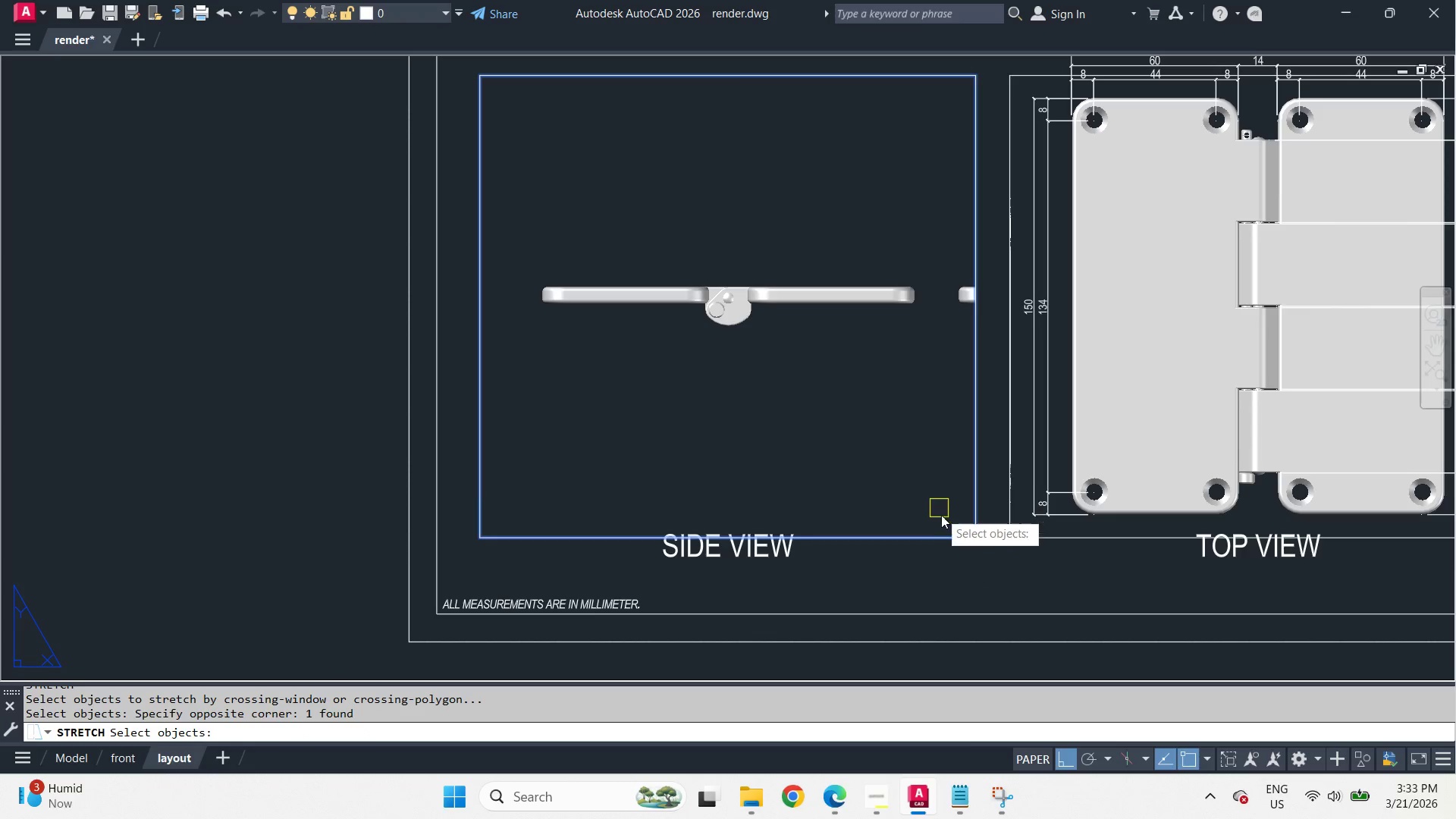 
key(Space)
 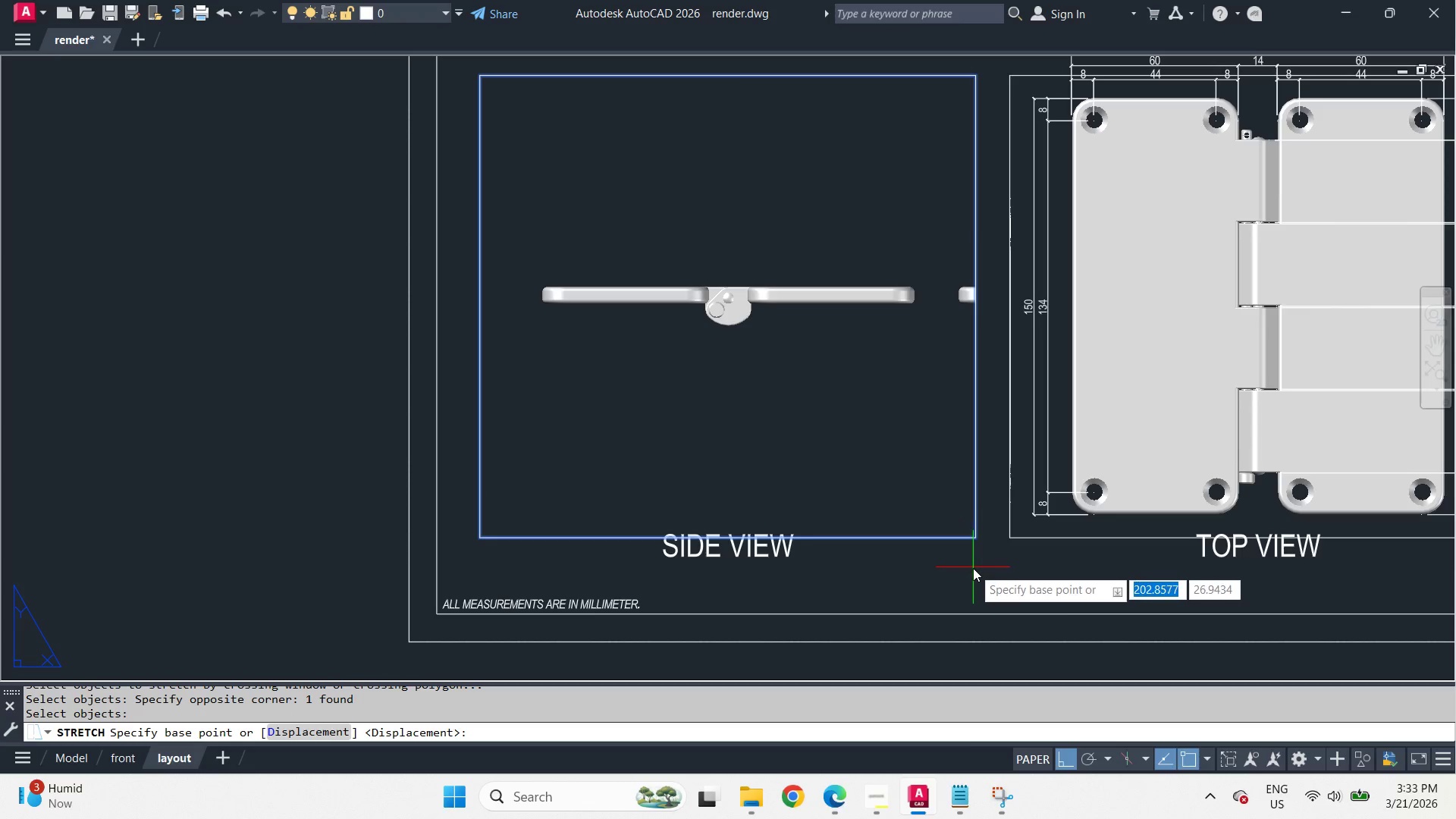 
key(Escape)
 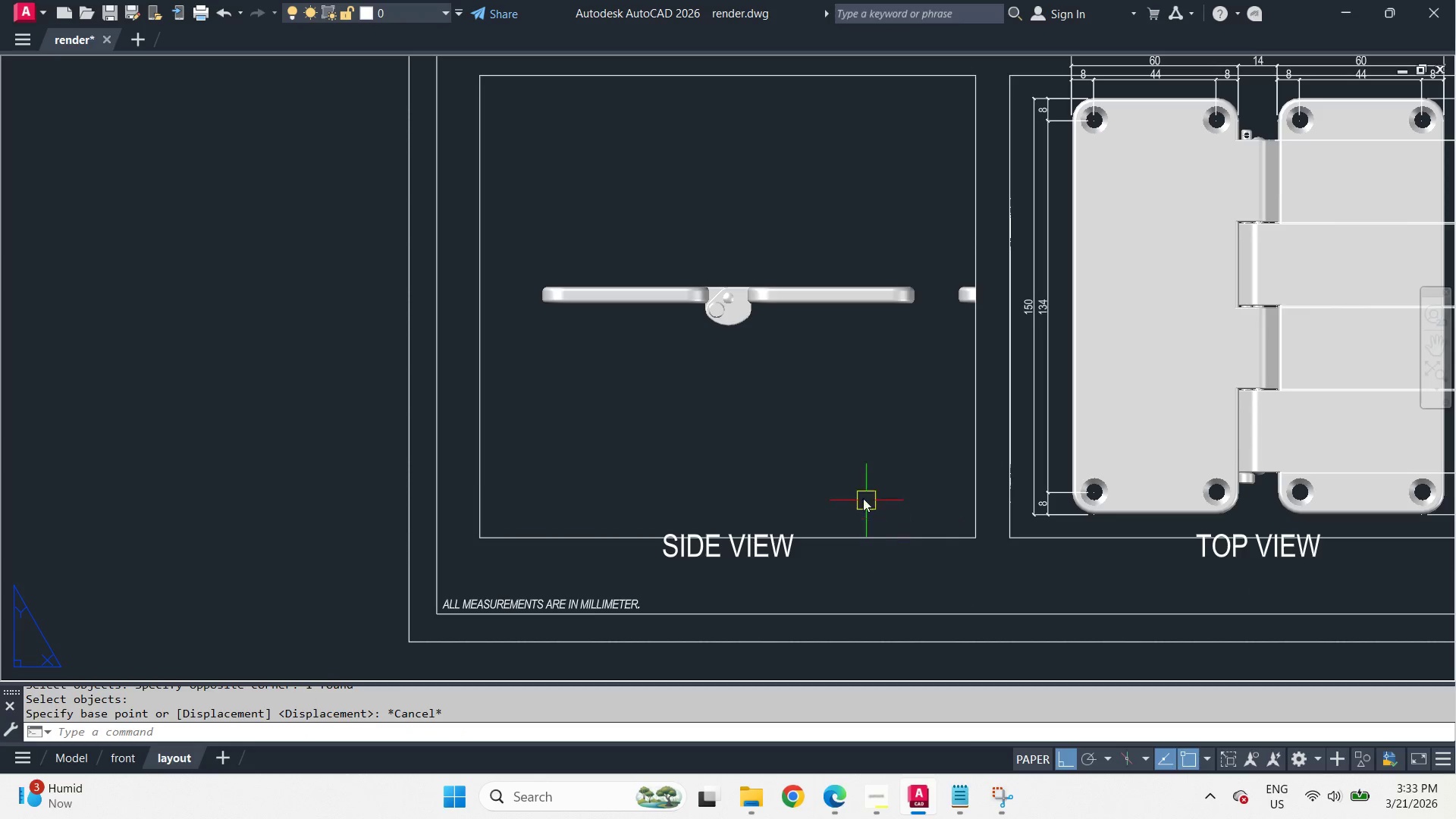 
scroll: coordinate [842, 456], scroll_direction: down, amount: 1.0
 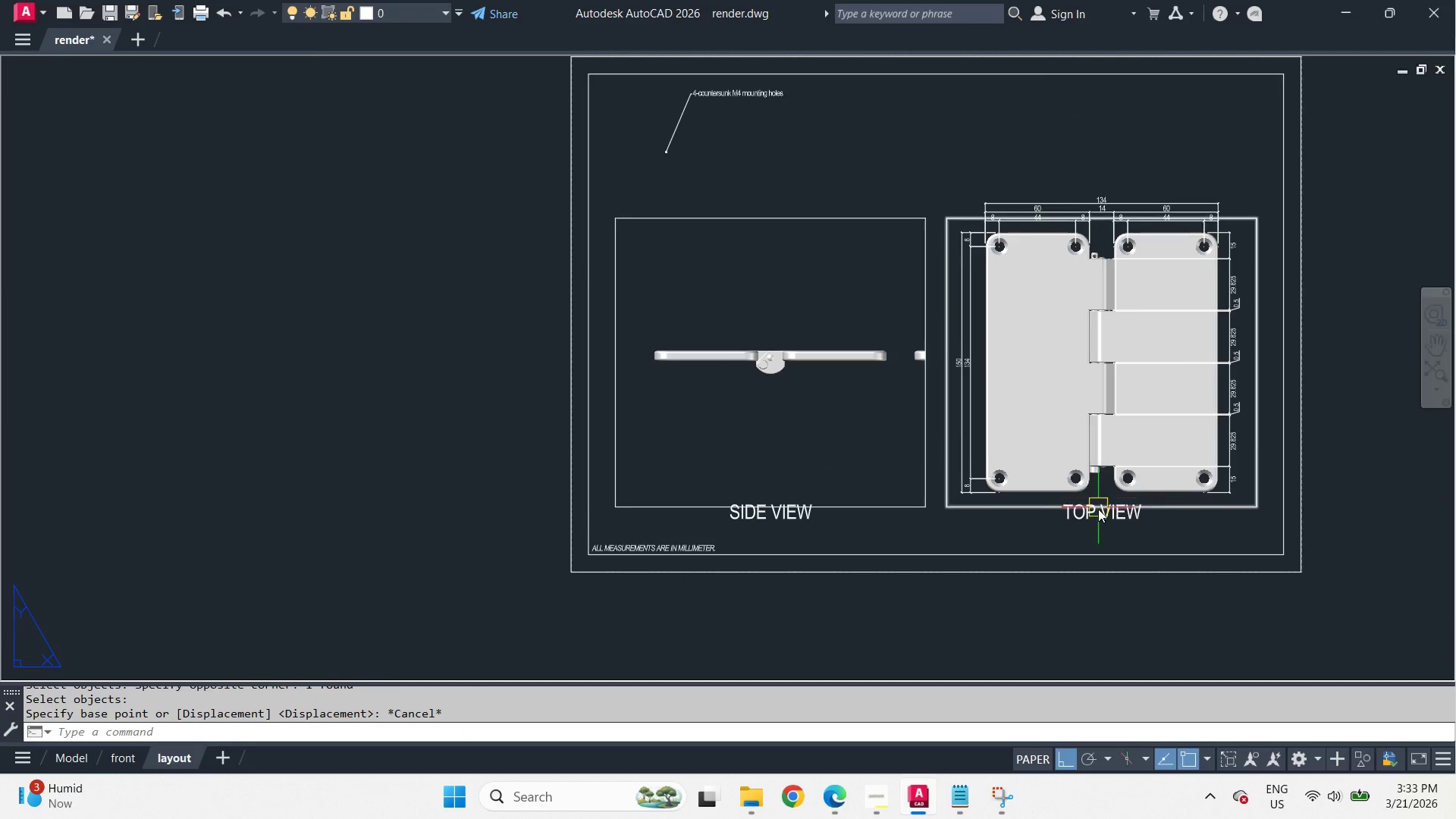 
scroll: coordinate [1096, 514], scroll_direction: up, amount: 1.0
 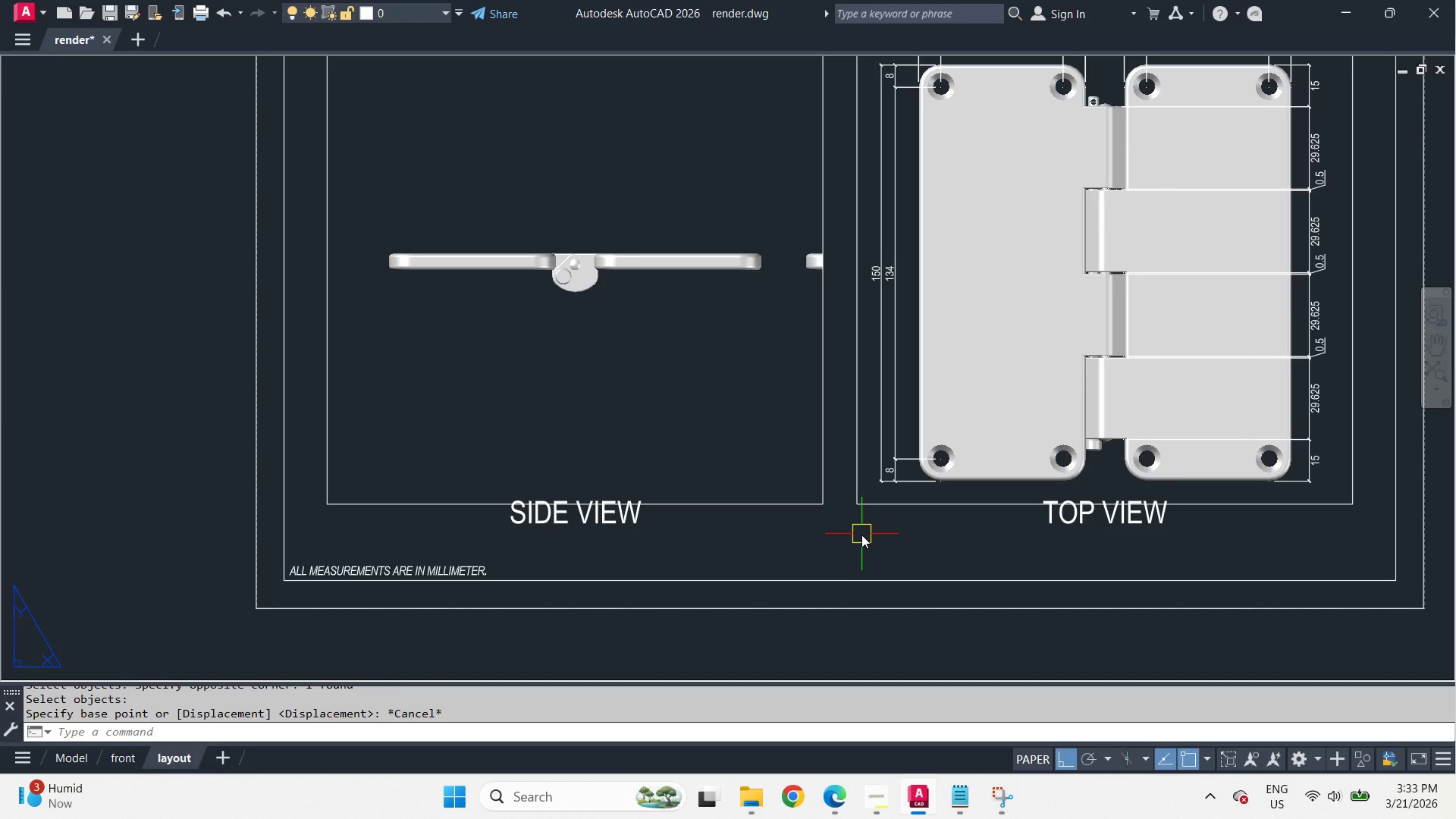 
key(S)
 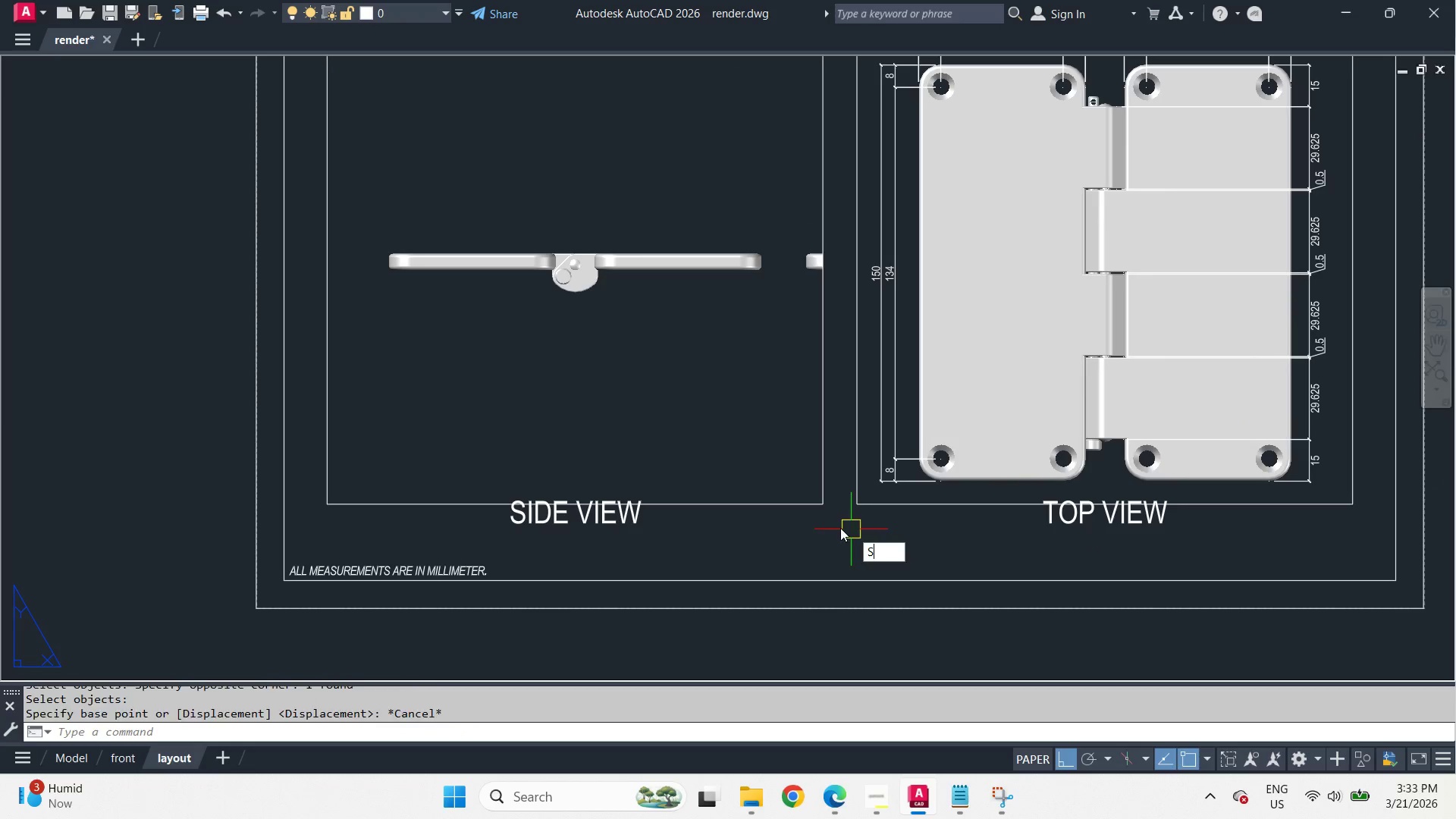 
key(Space)
 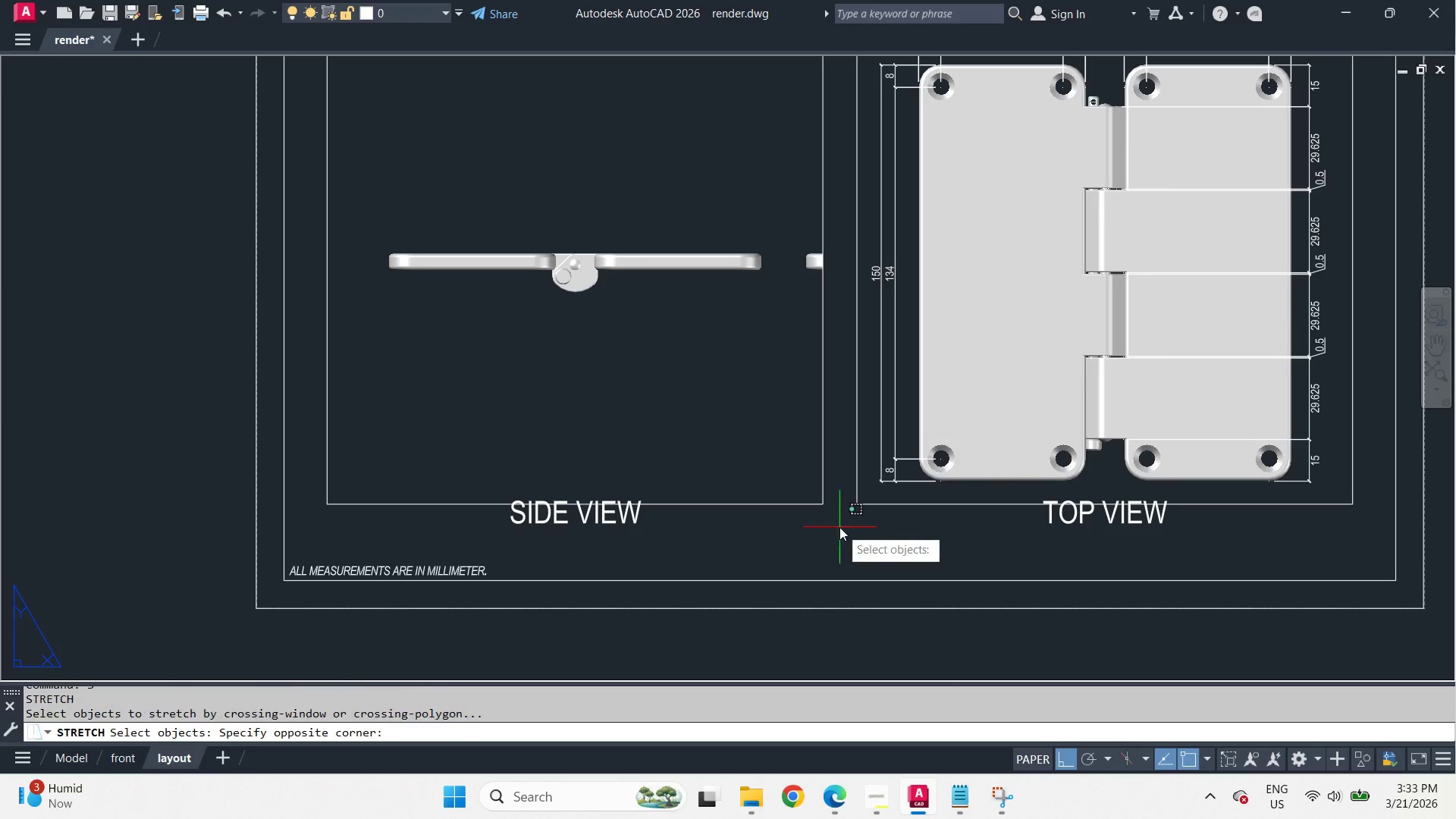 
left_click_drag(start_coordinate=[840, 528], to_coordinate=[833, 521])
 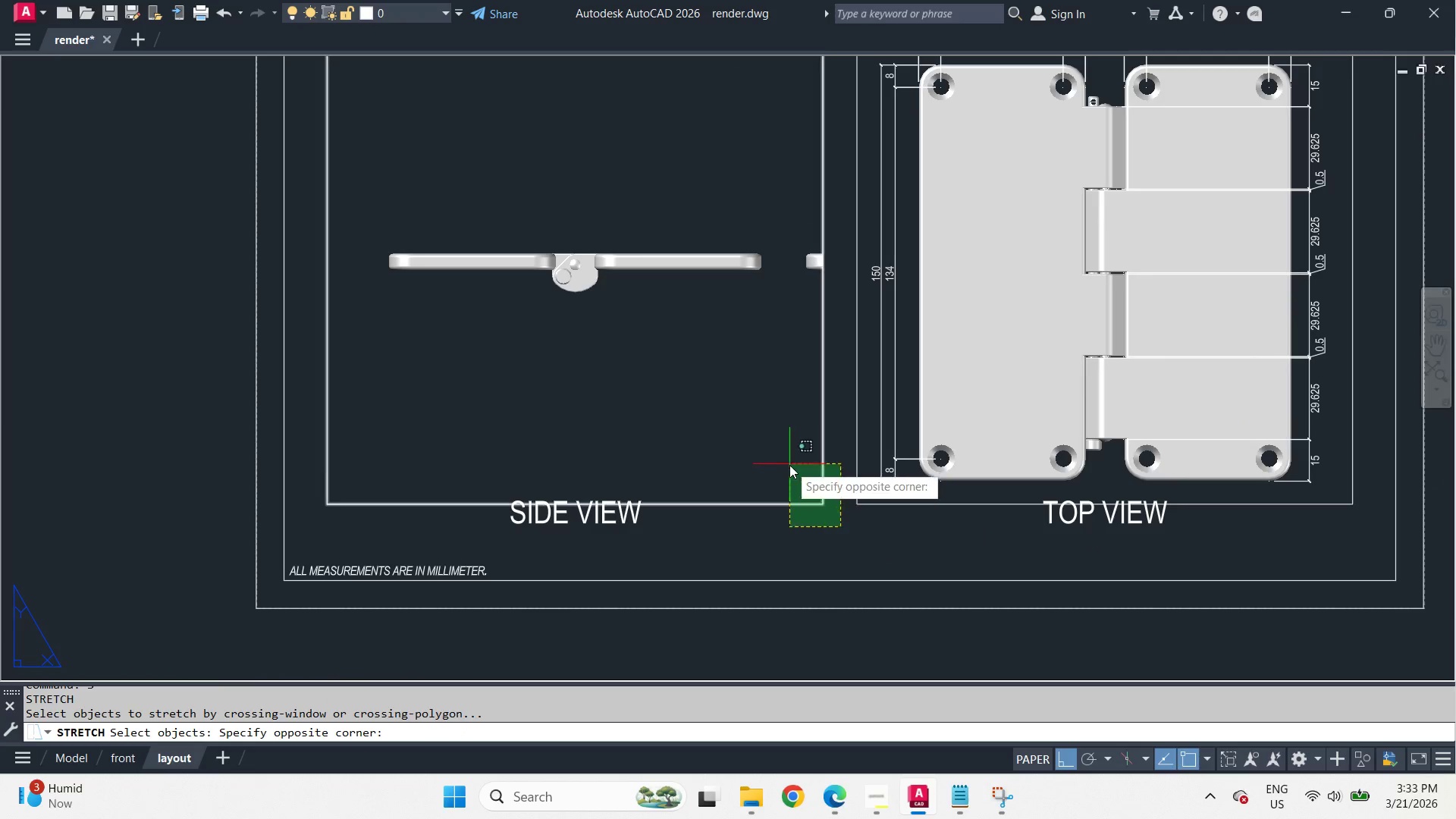 
double_click([789, 465])
 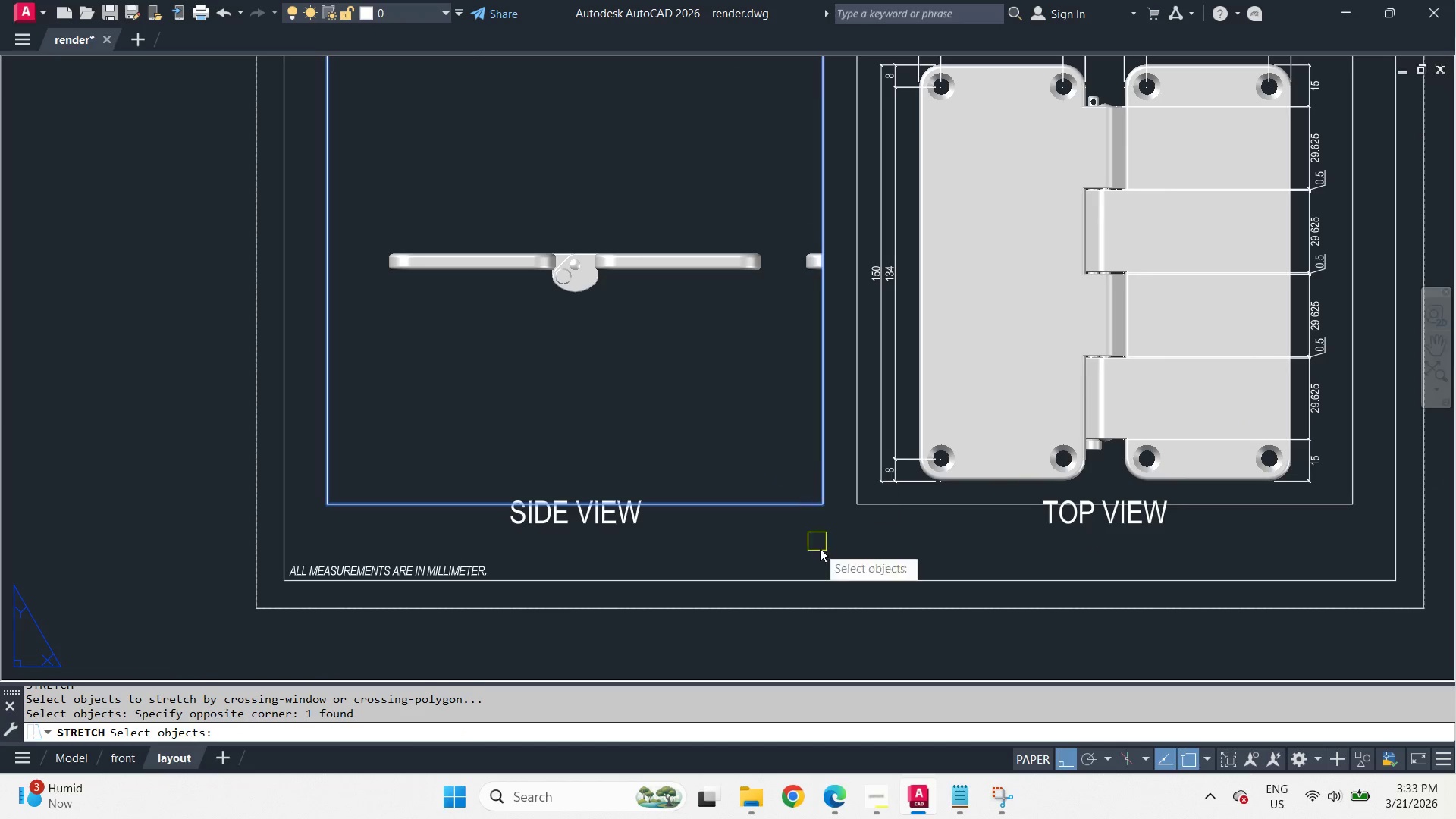 
key(Space)
 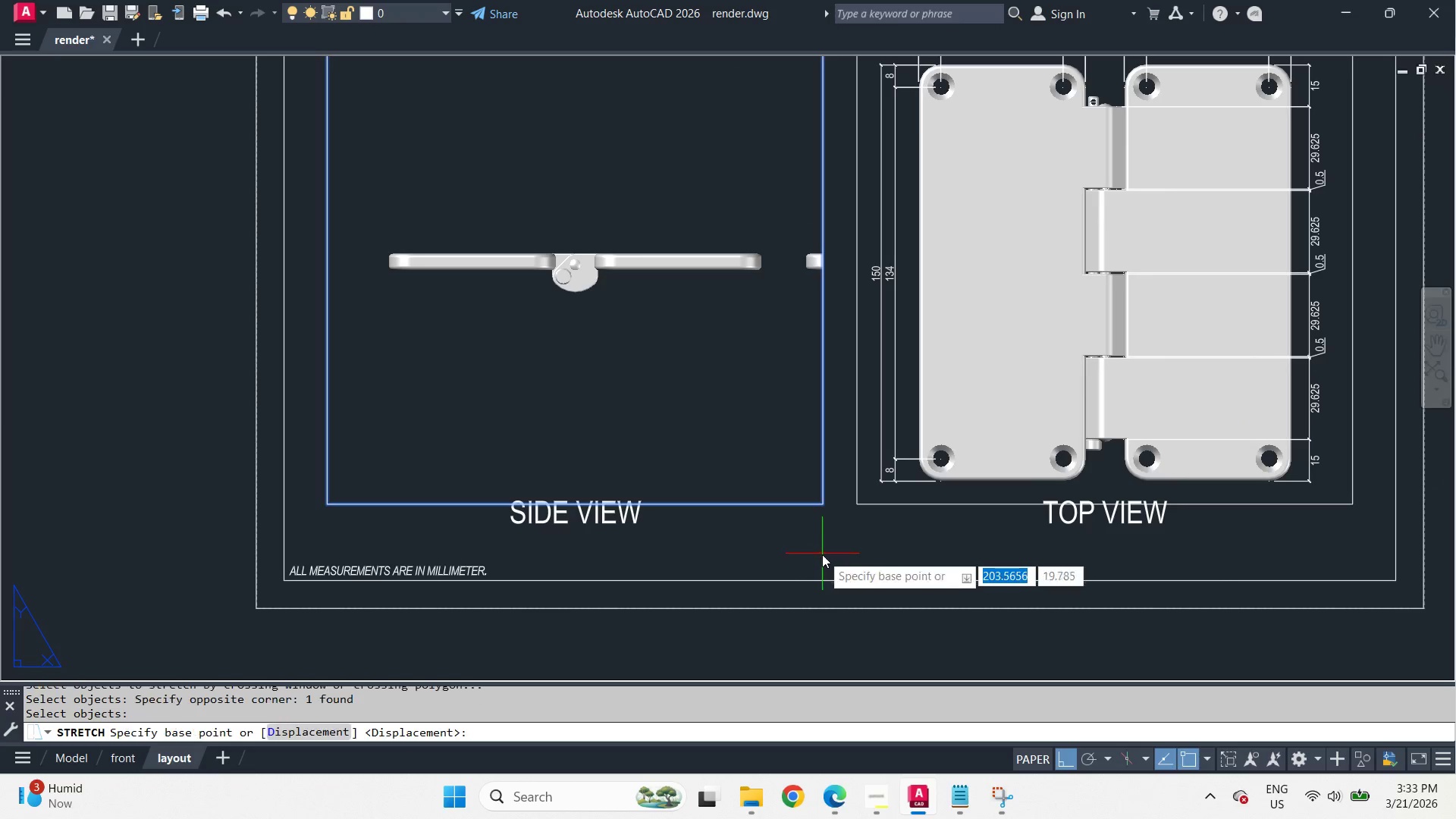 
triple_click([822, 554])
 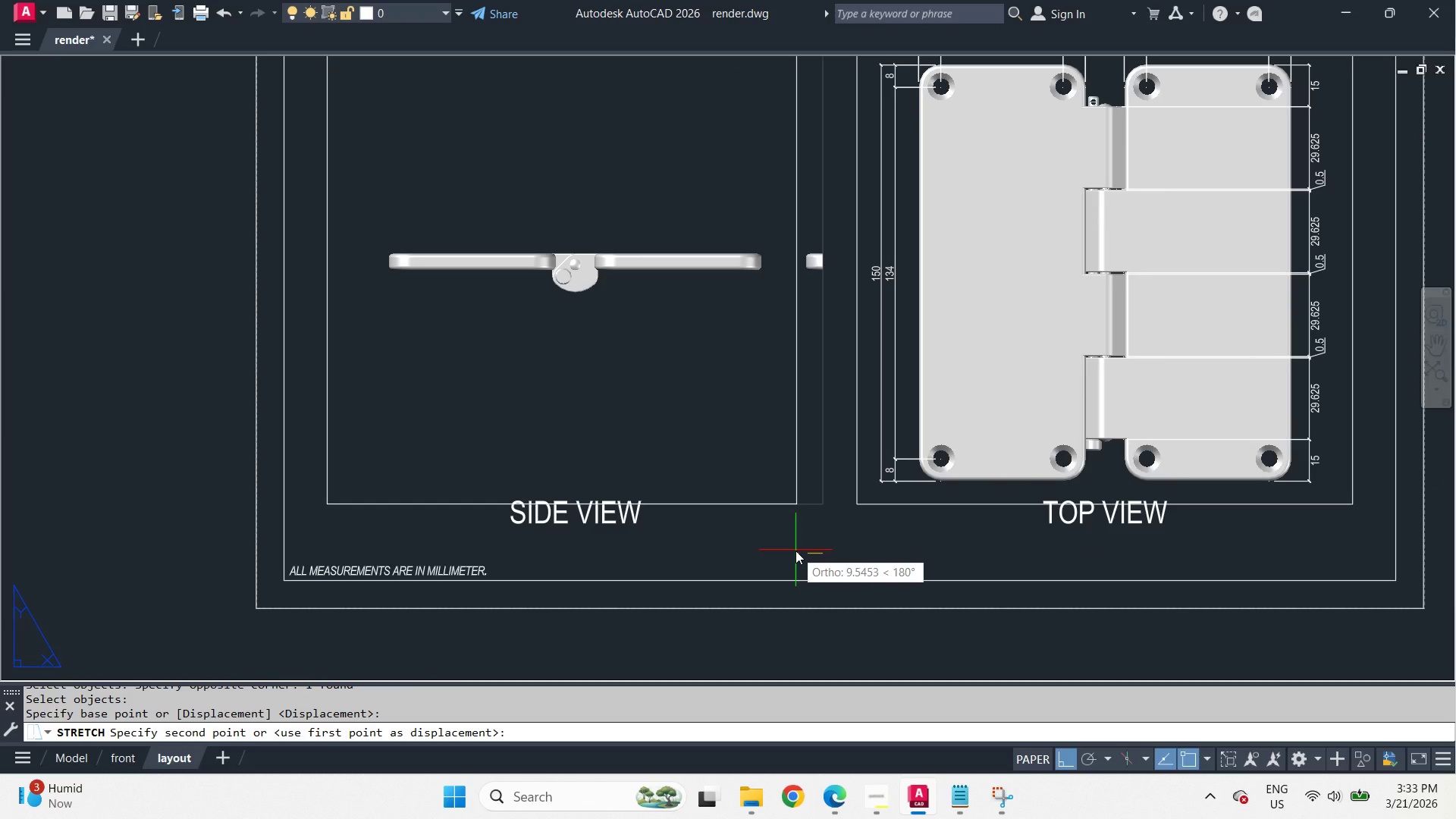 
type(10  )
 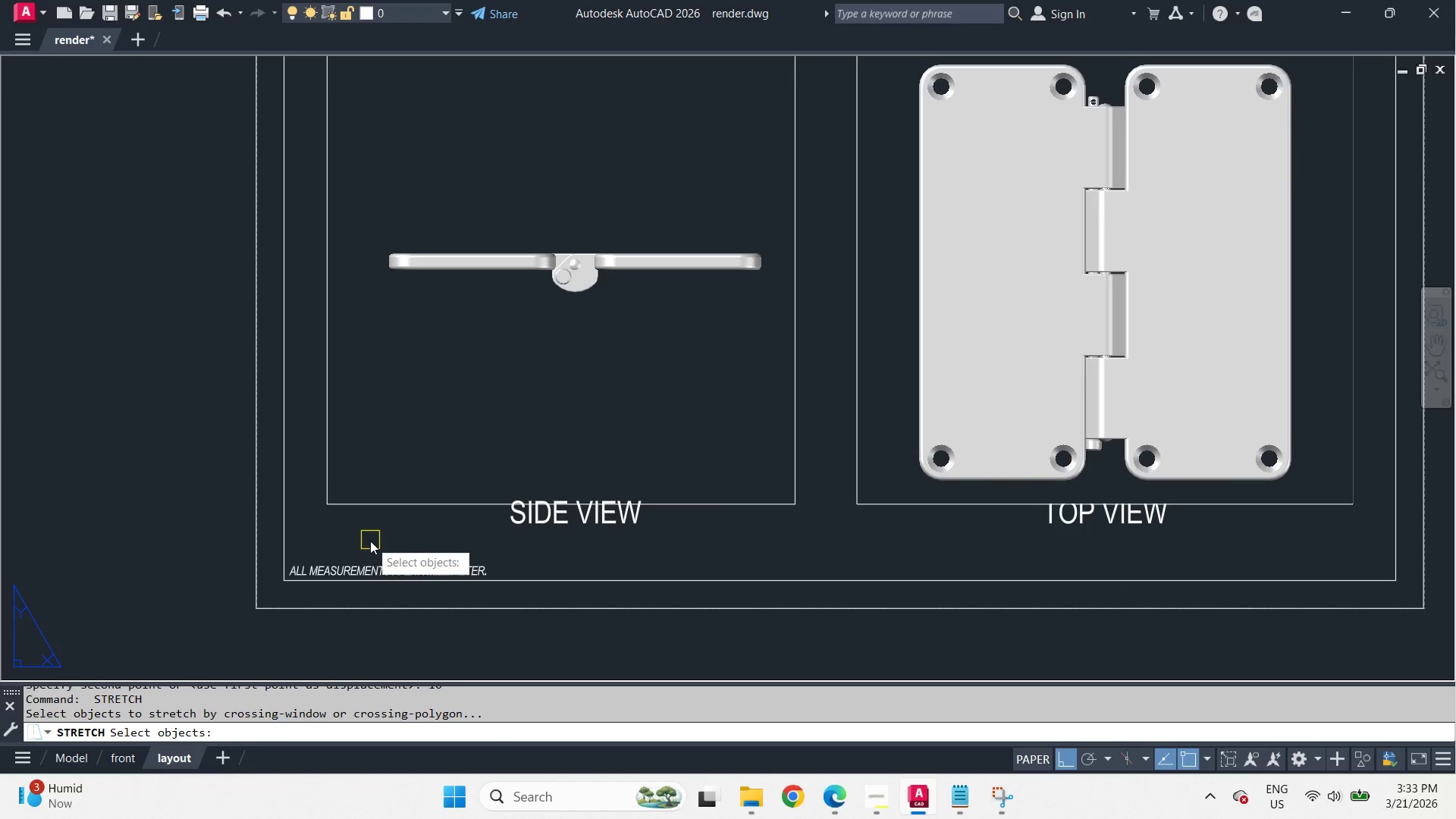 
left_click_drag(start_coordinate=[370, 541], to_coordinate=[350, 519])
 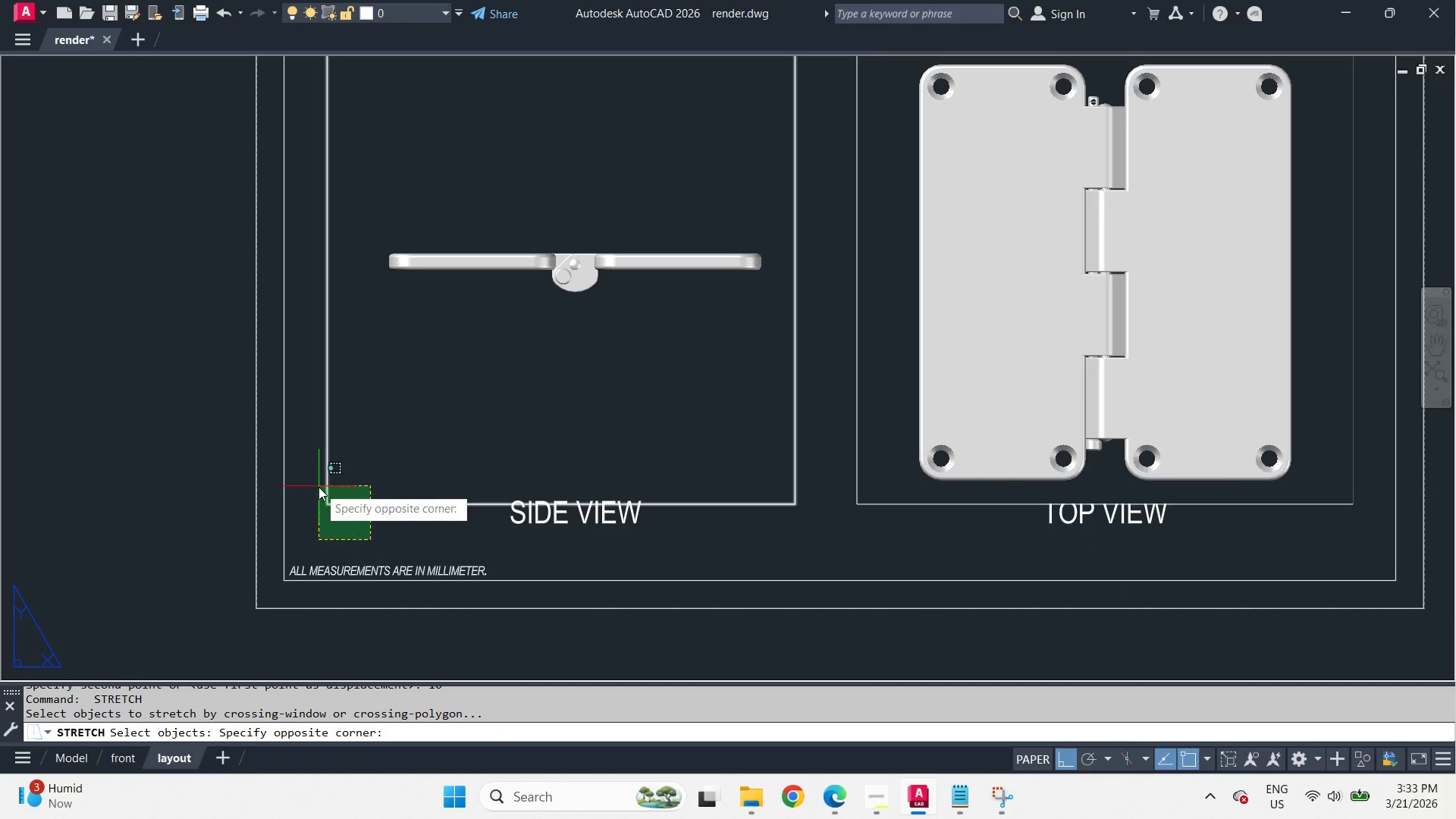 
double_click([318, 487])
 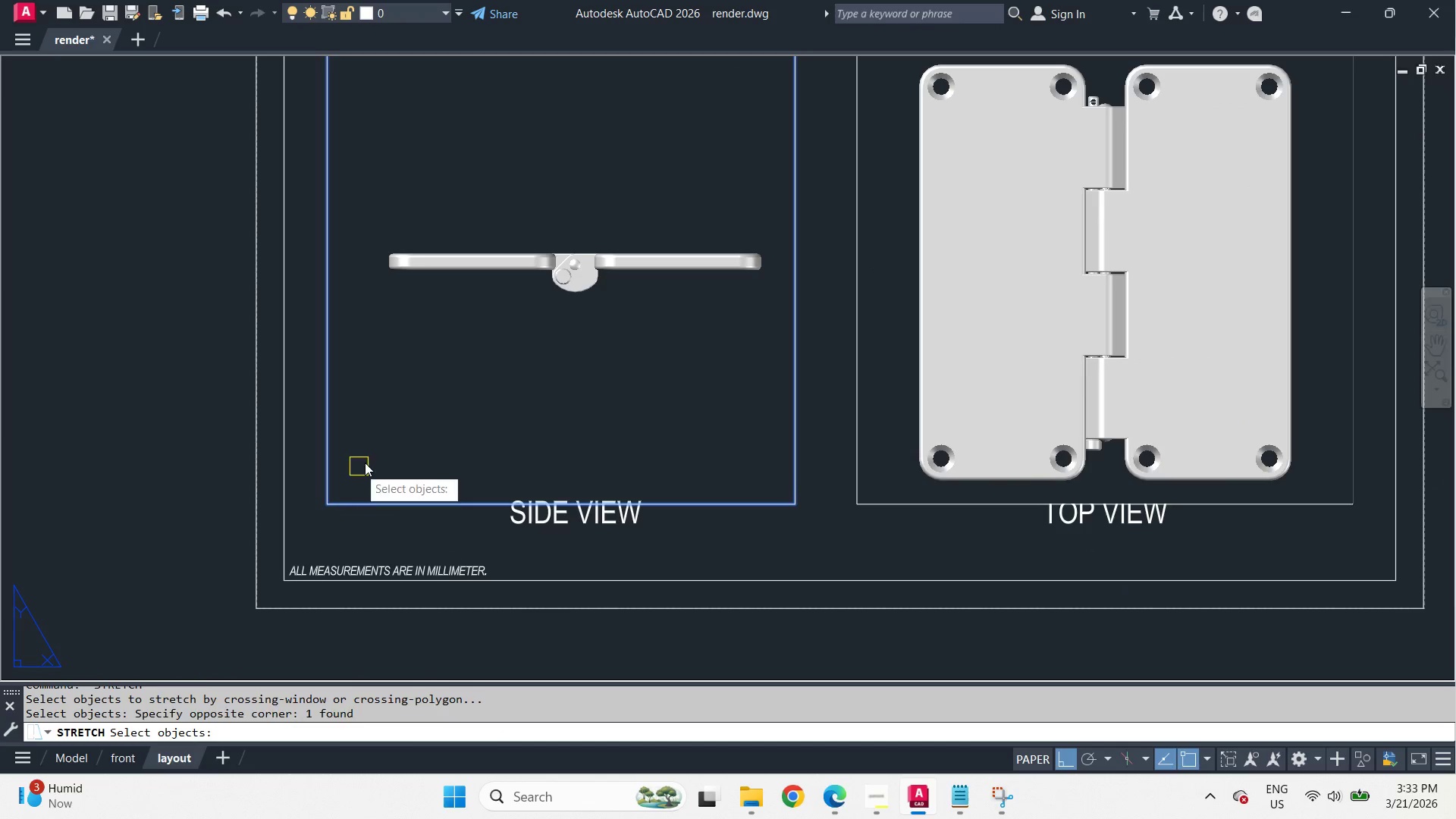 
key(Space)
 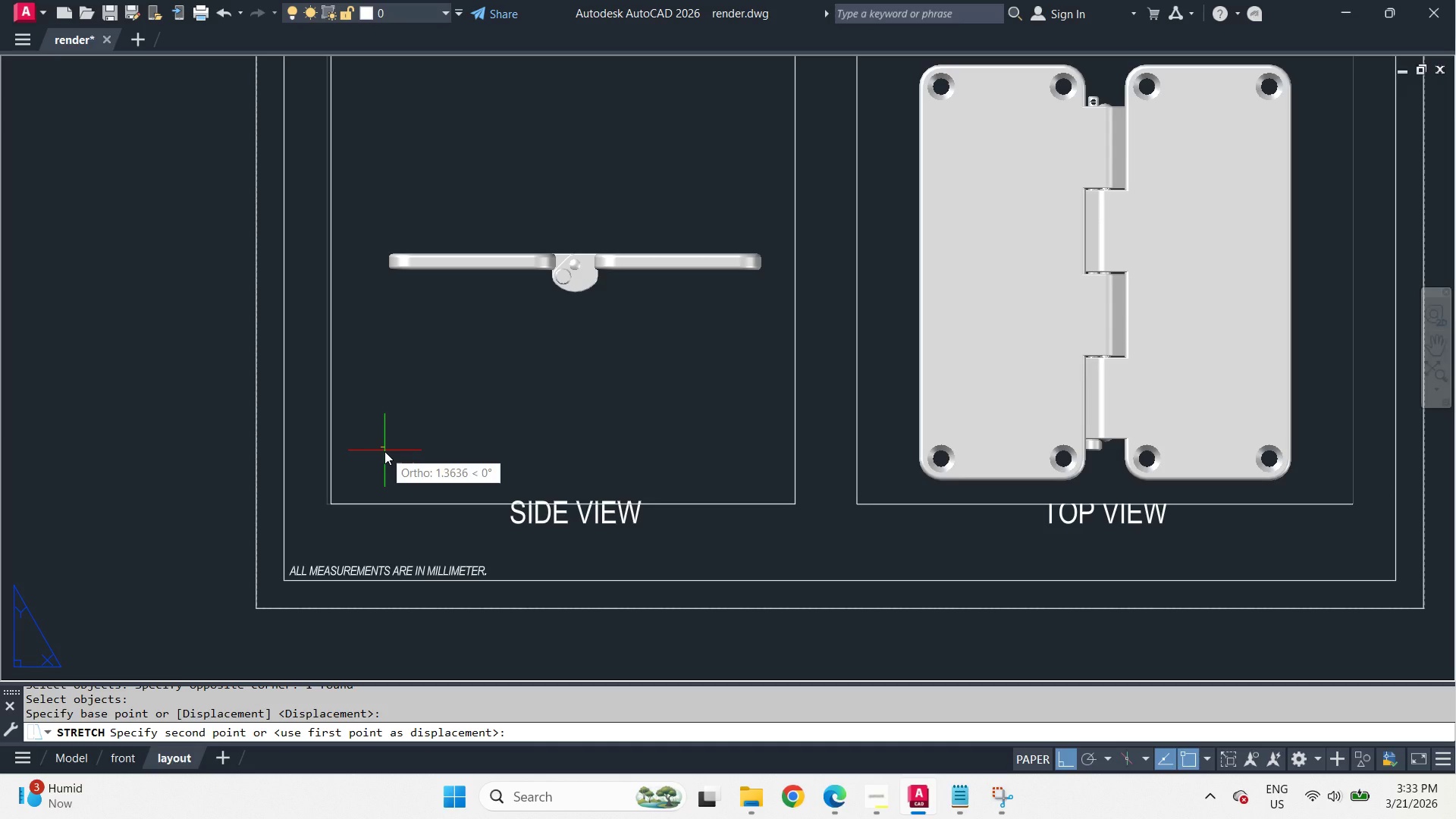 
key(Numpad1)
 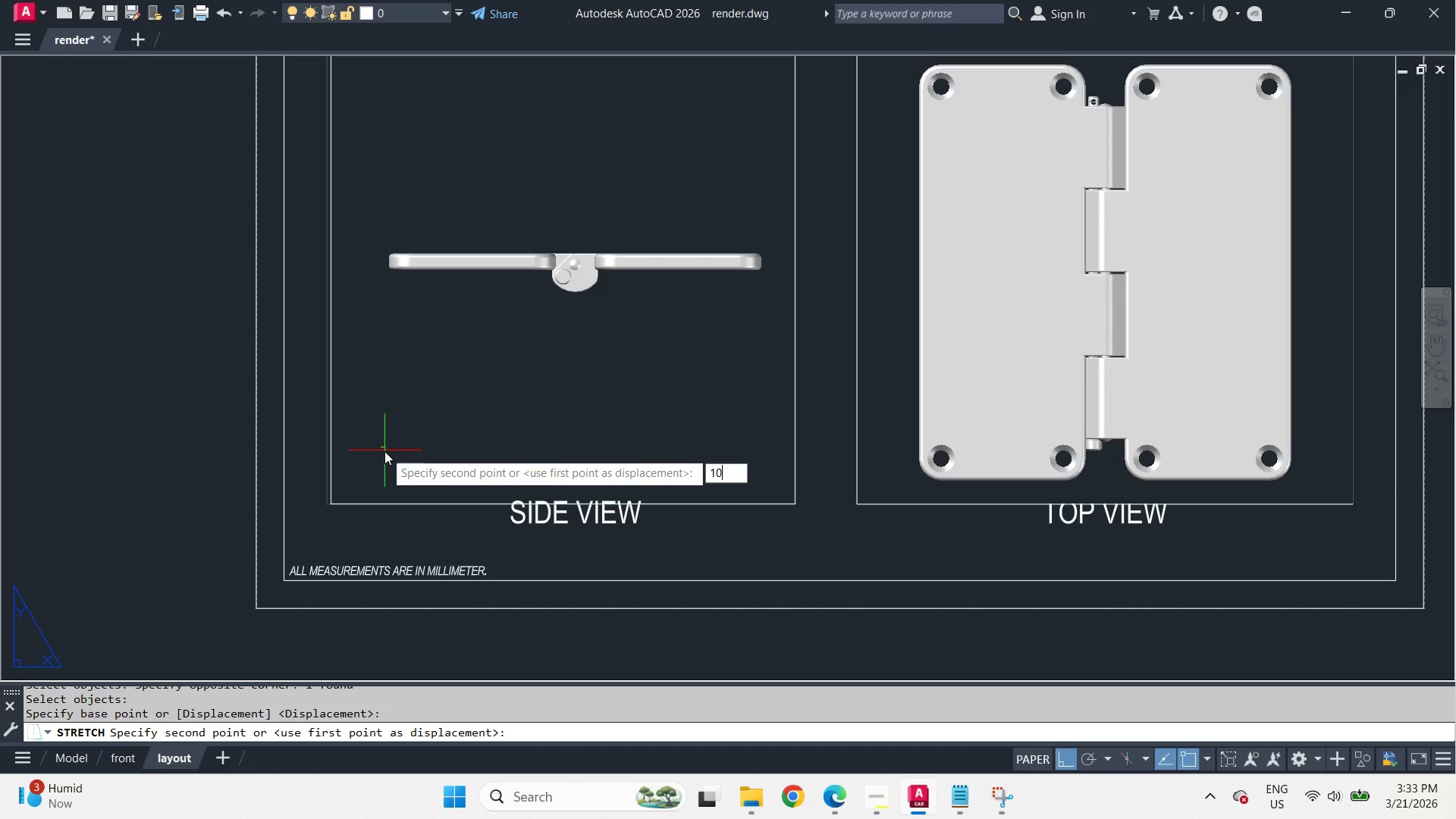 
key(Numpad0)
 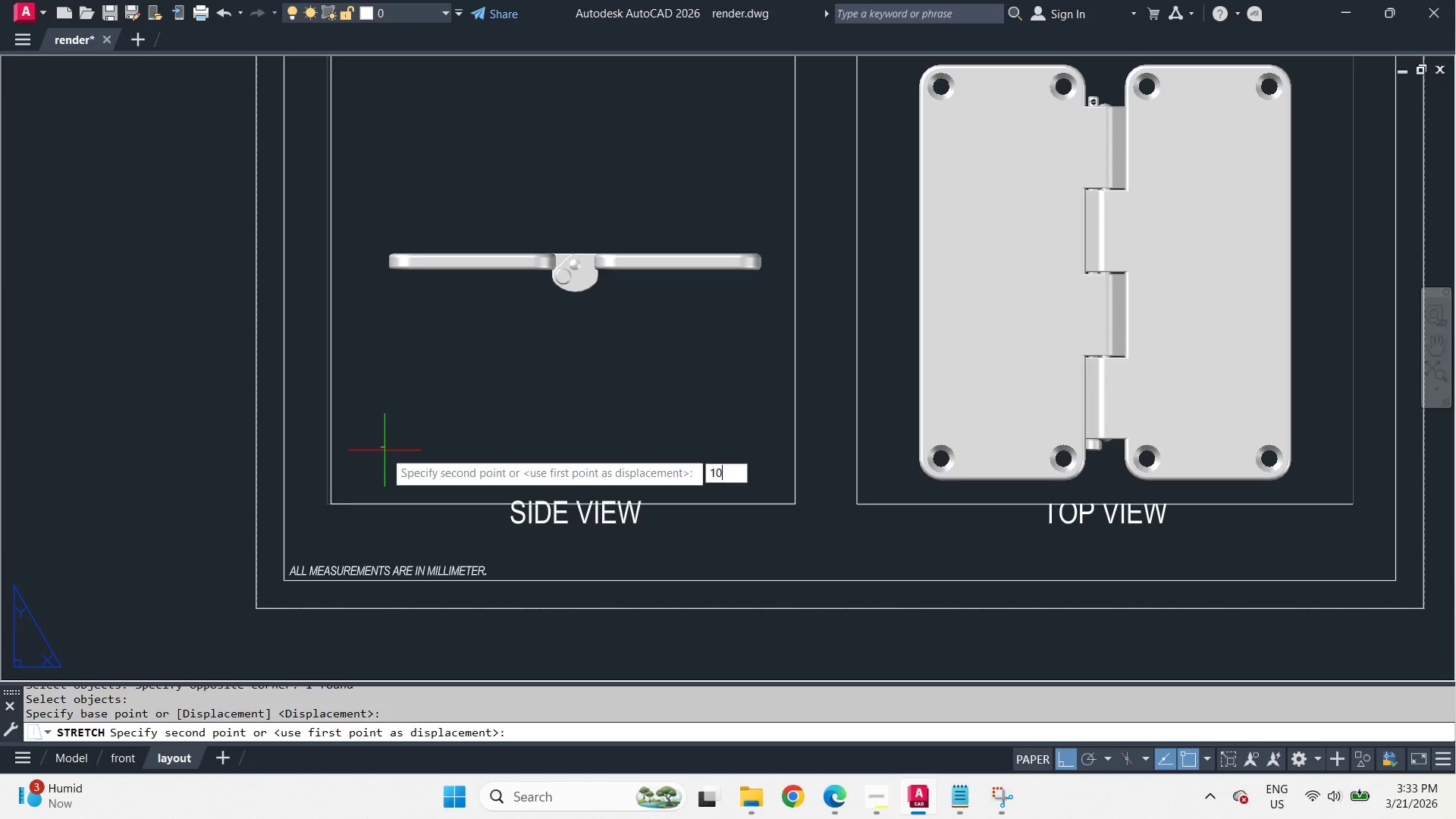 
key(NumpadEnter)
 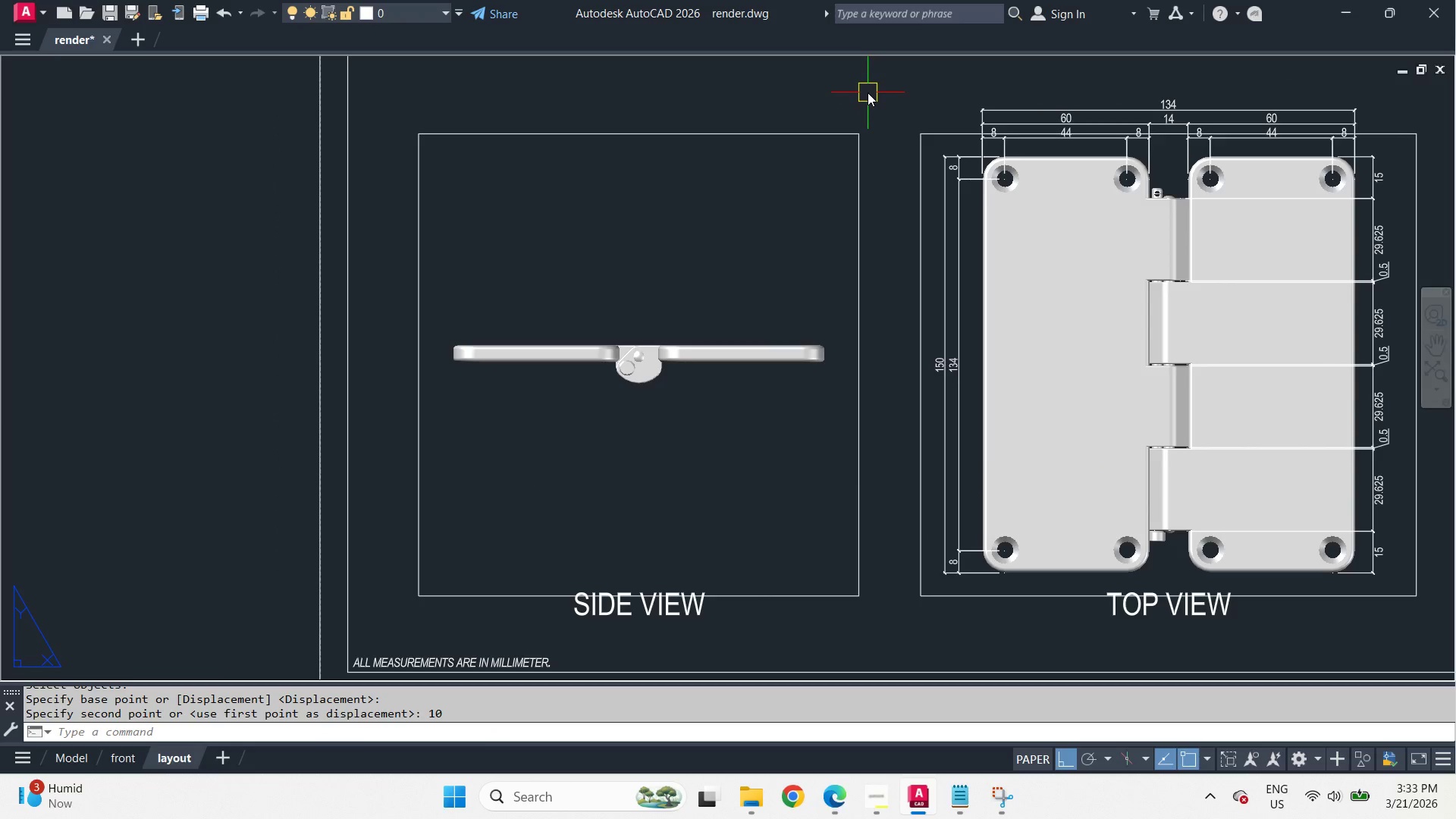 
key(S)
 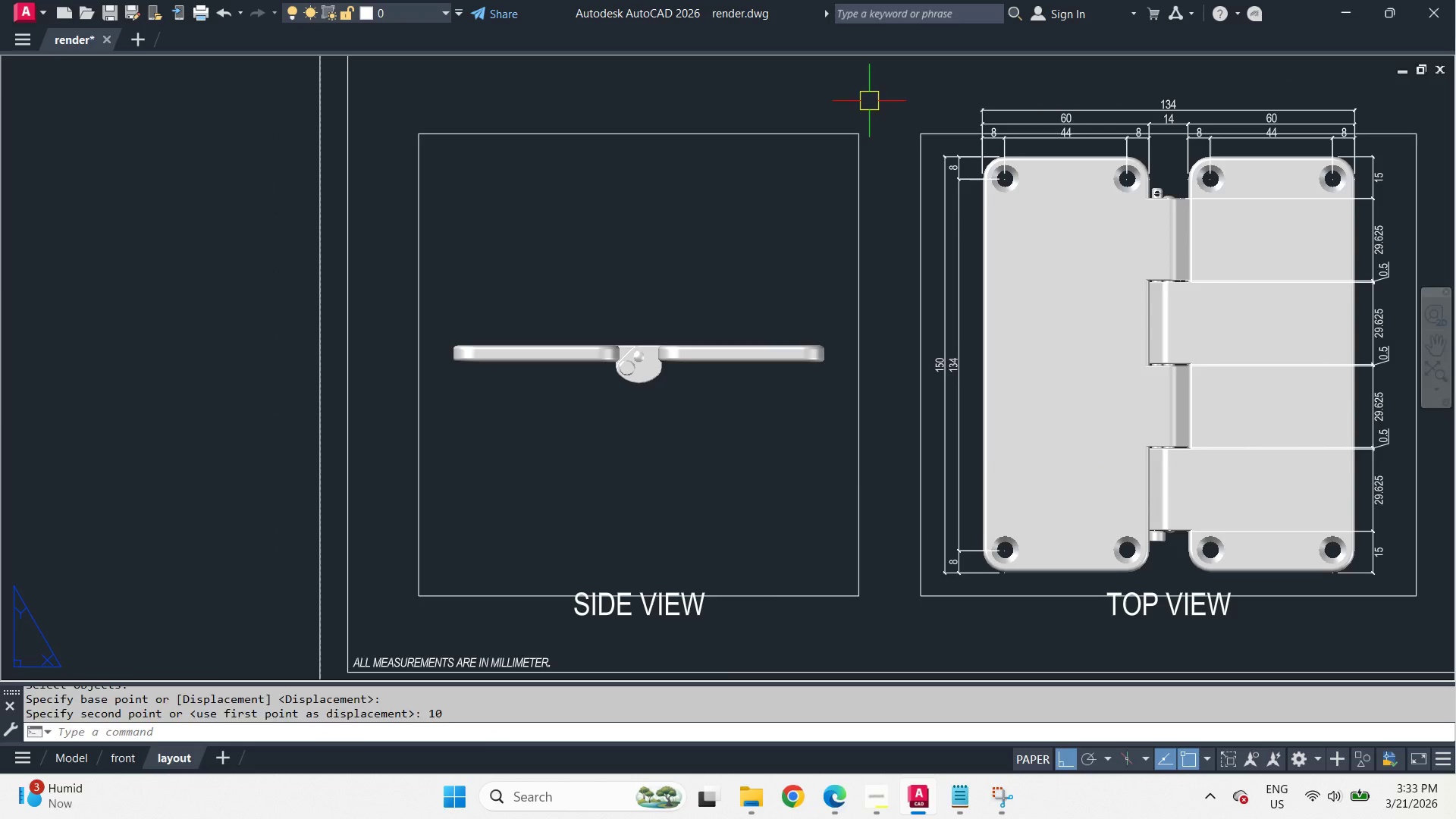 
key(Space)
 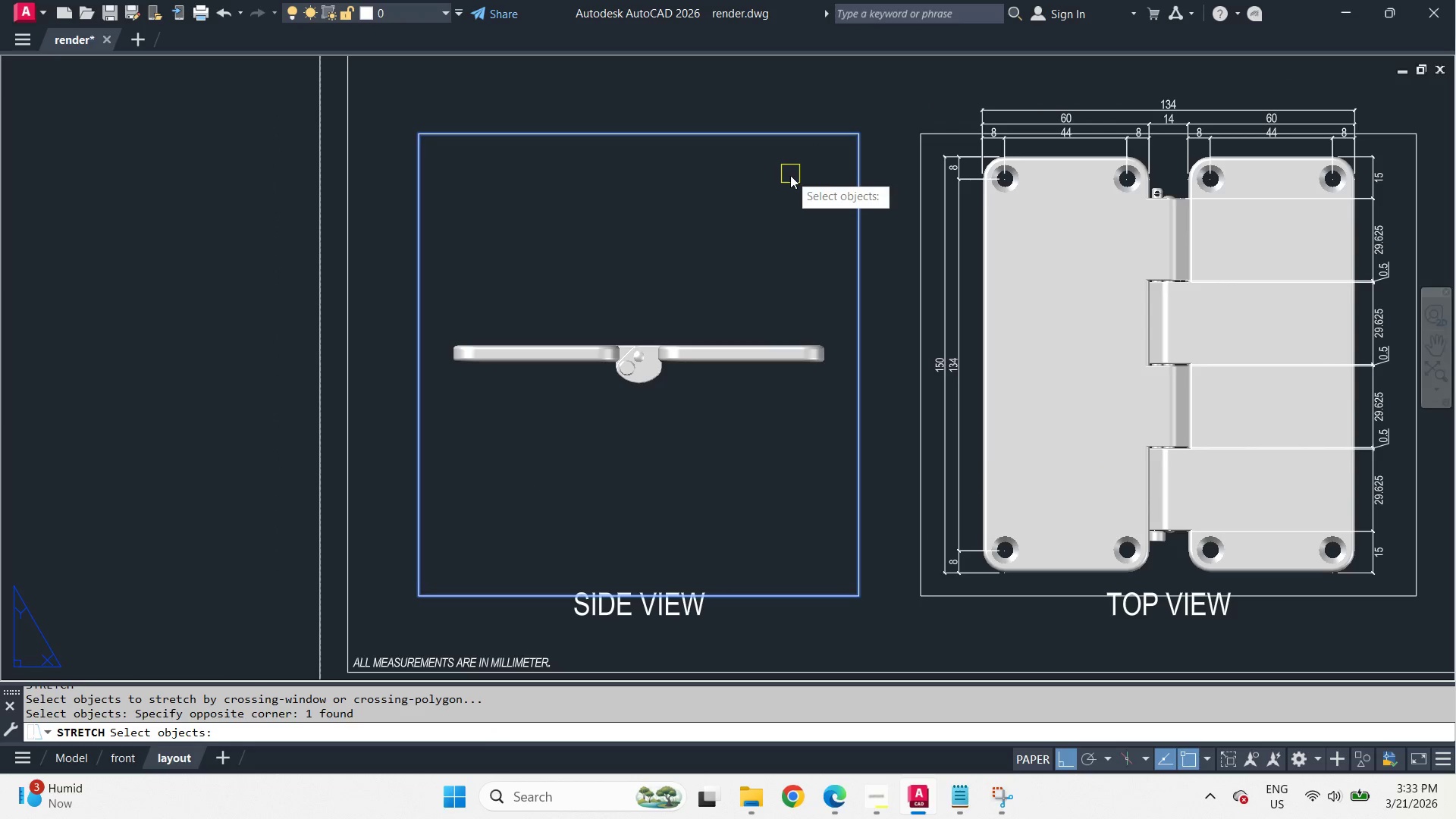 
key(Space)
 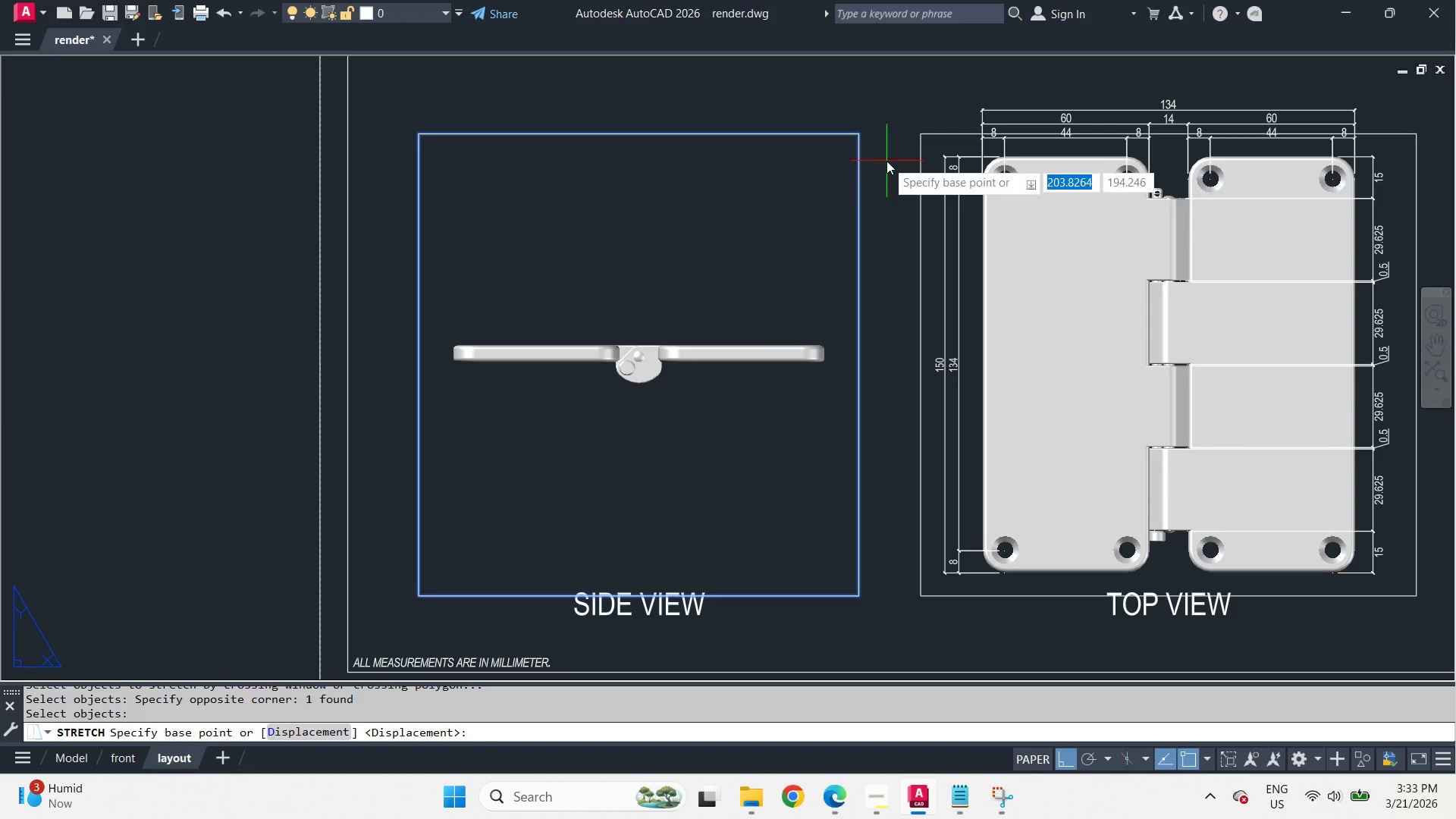 
left_click_drag(start_coordinate=[886, 161], to_coordinate=[886, 169])
 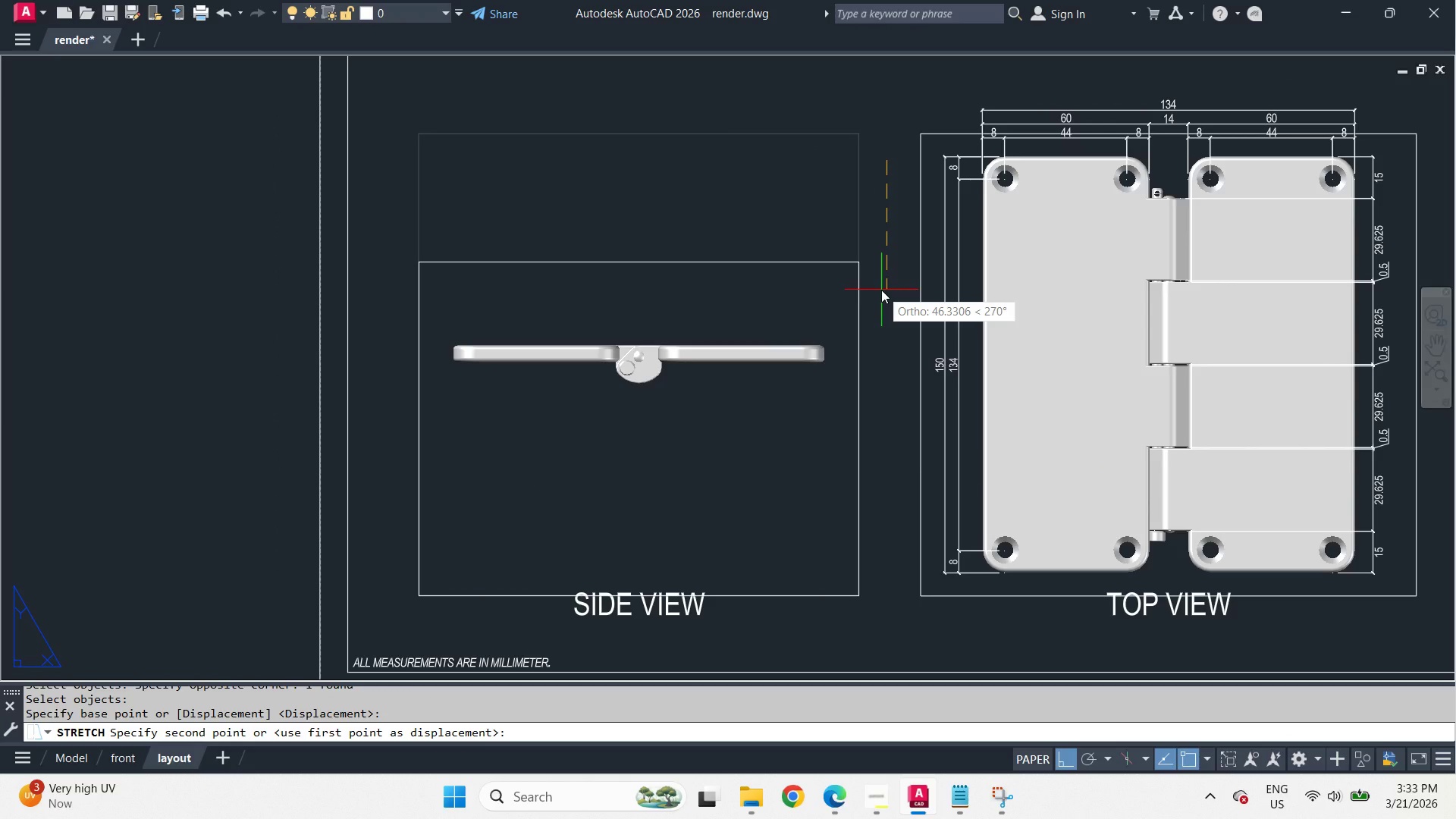 
scroll: coordinate [881, 290], scroll_direction: down, amount: 2.0
 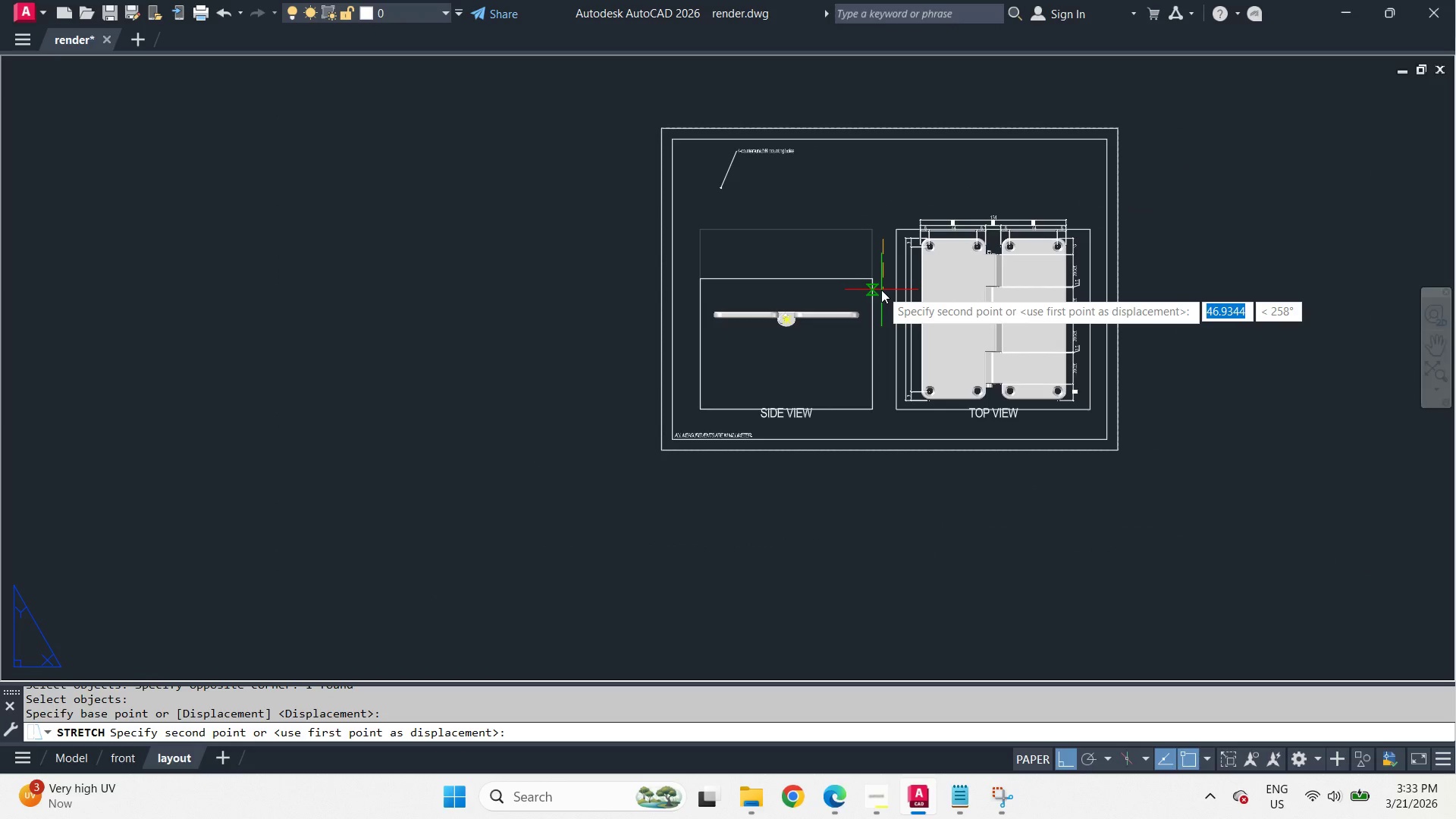 
scroll: coordinate [881, 290], scroll_direction: up, amount: 2.0
 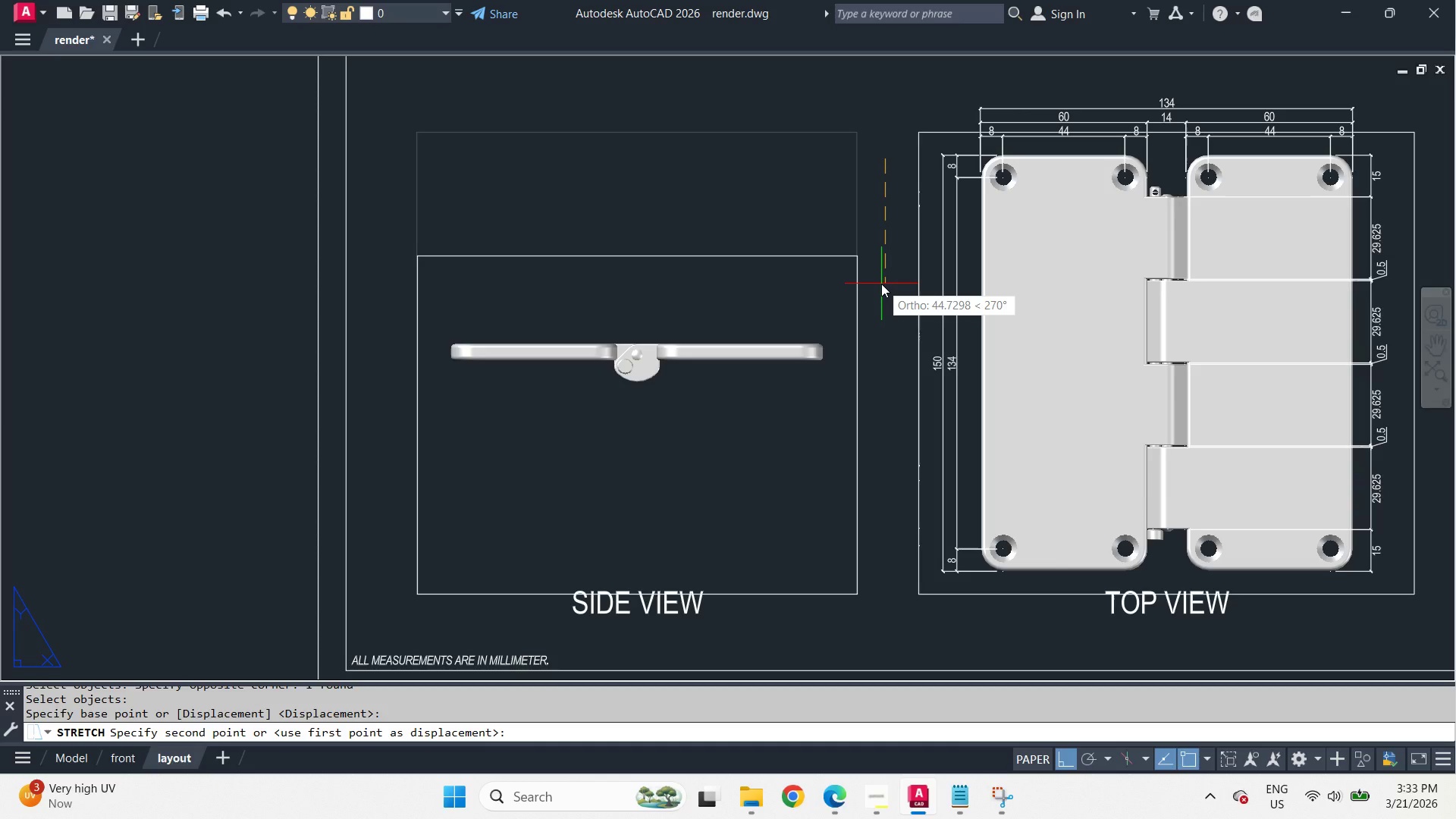 
key(Numpad4)
 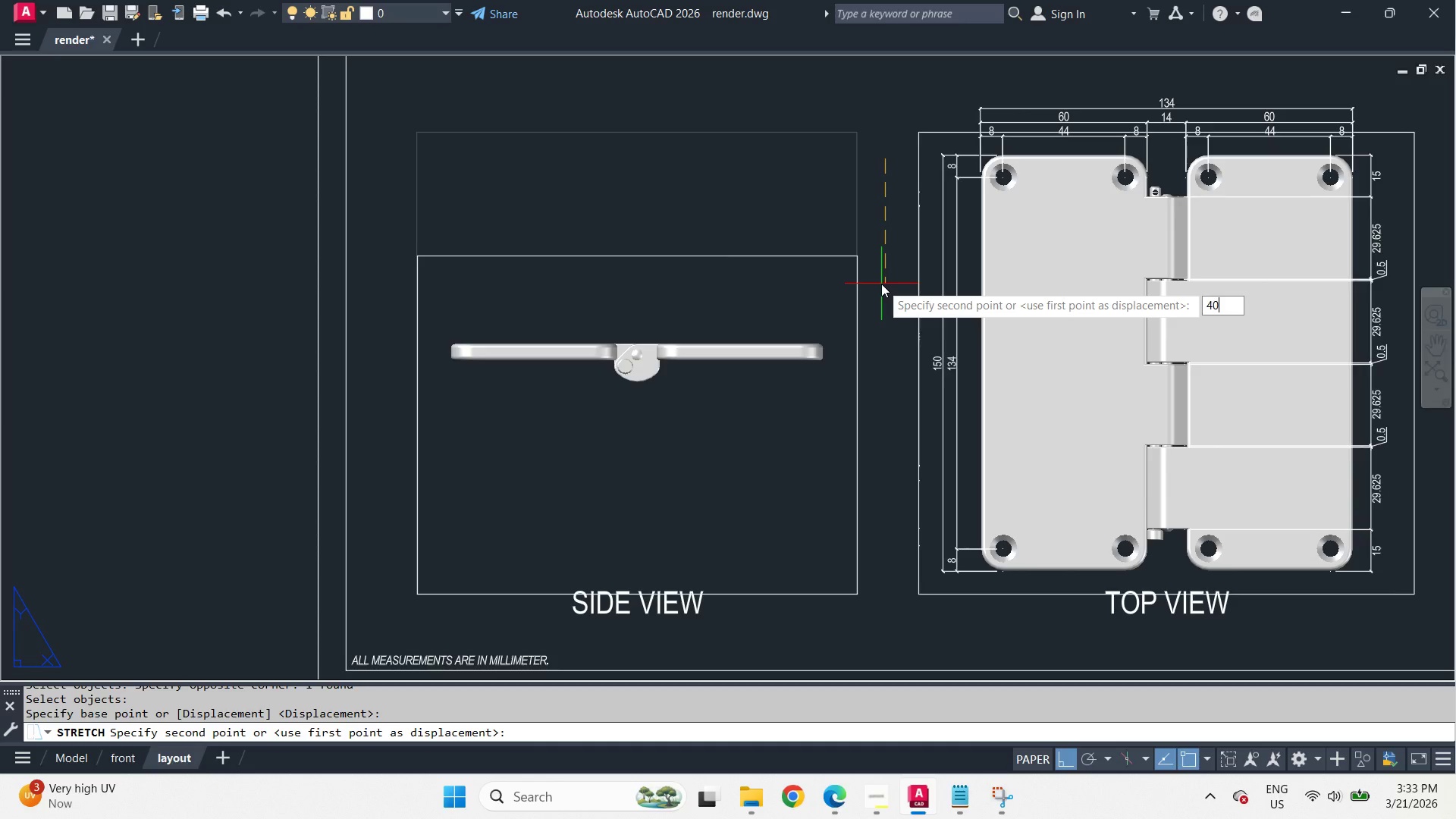 
key(Numpad0)
 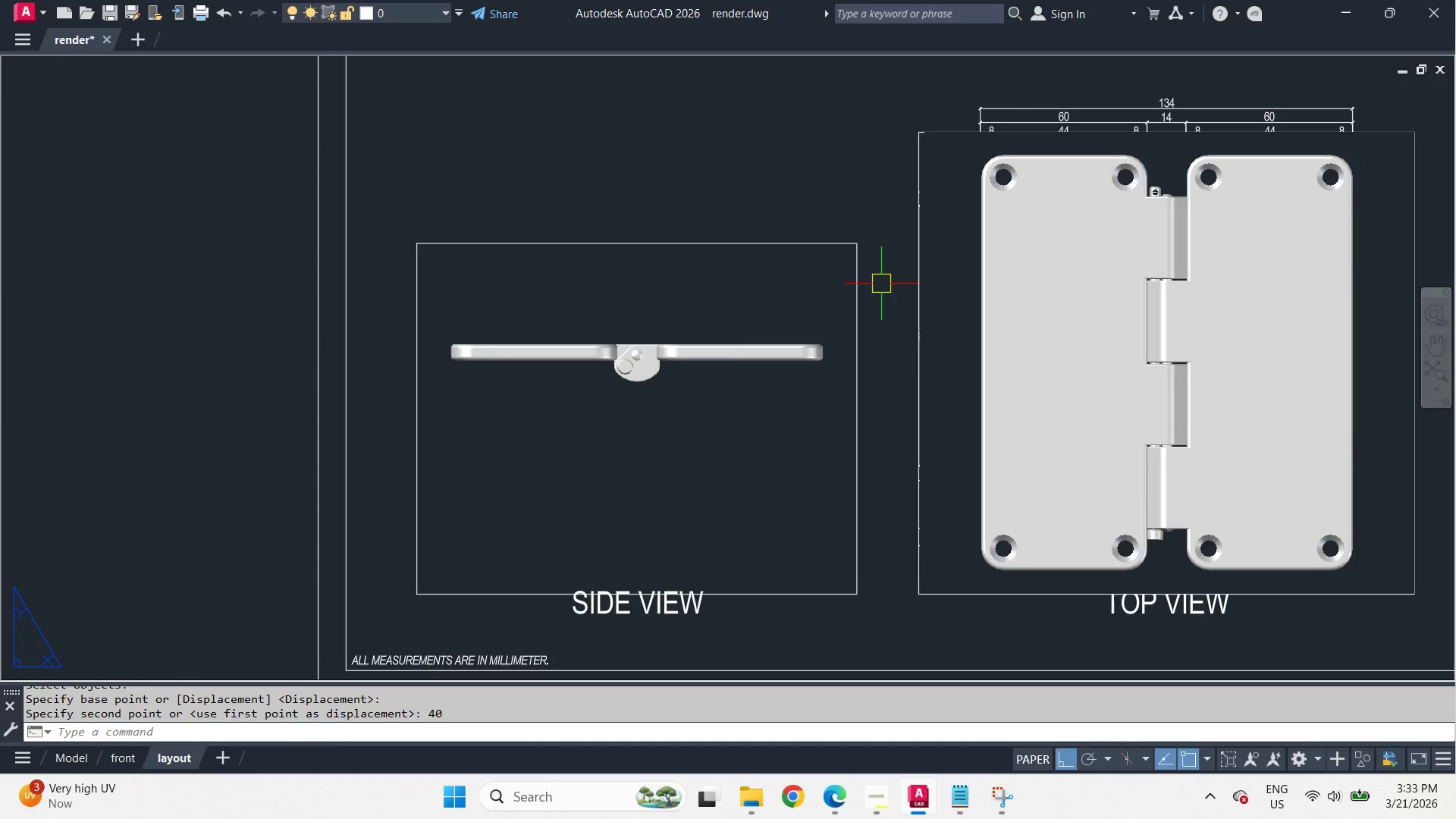 
key(Space)
 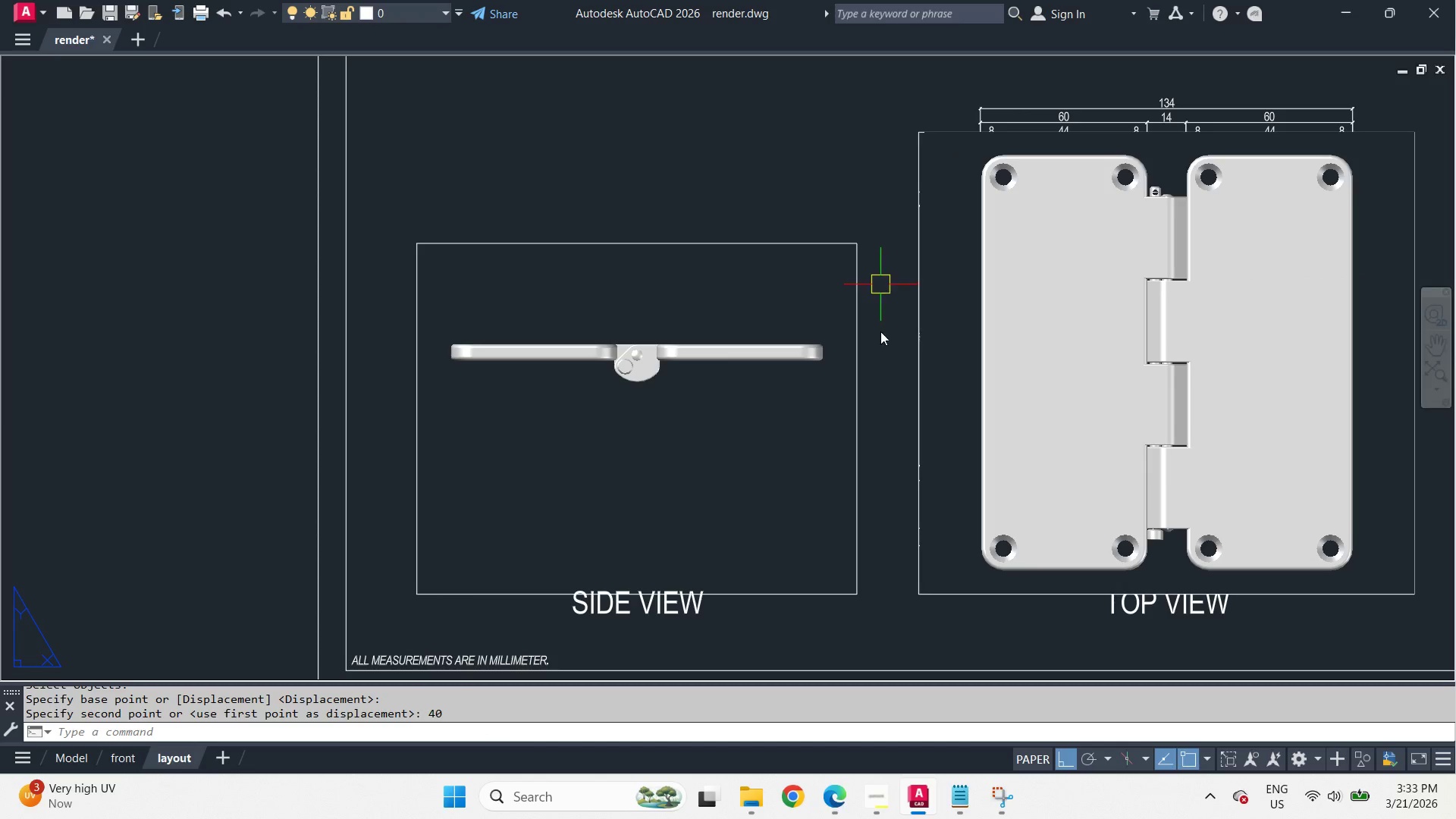 
key(S)
 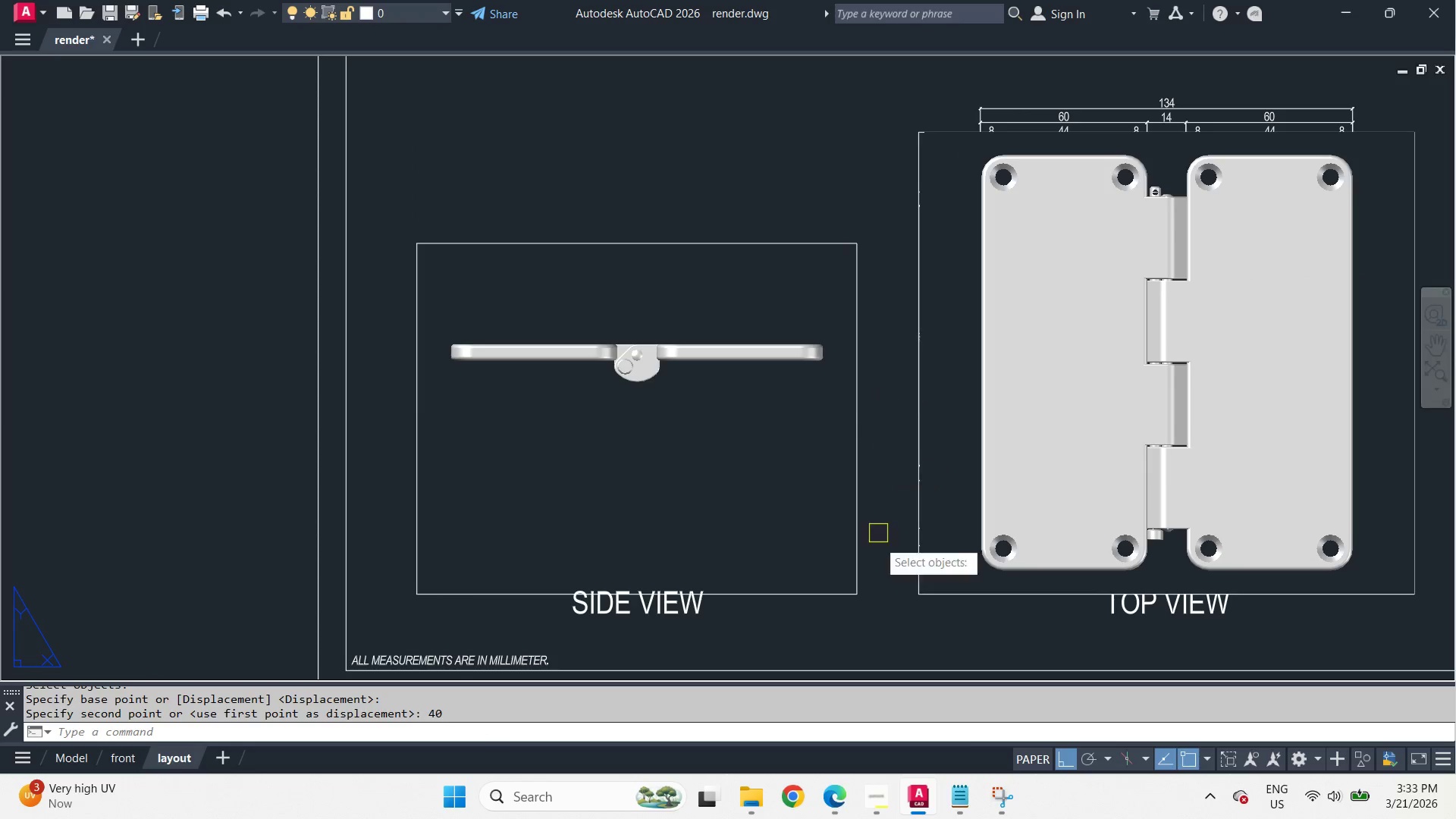 
key(Space)
 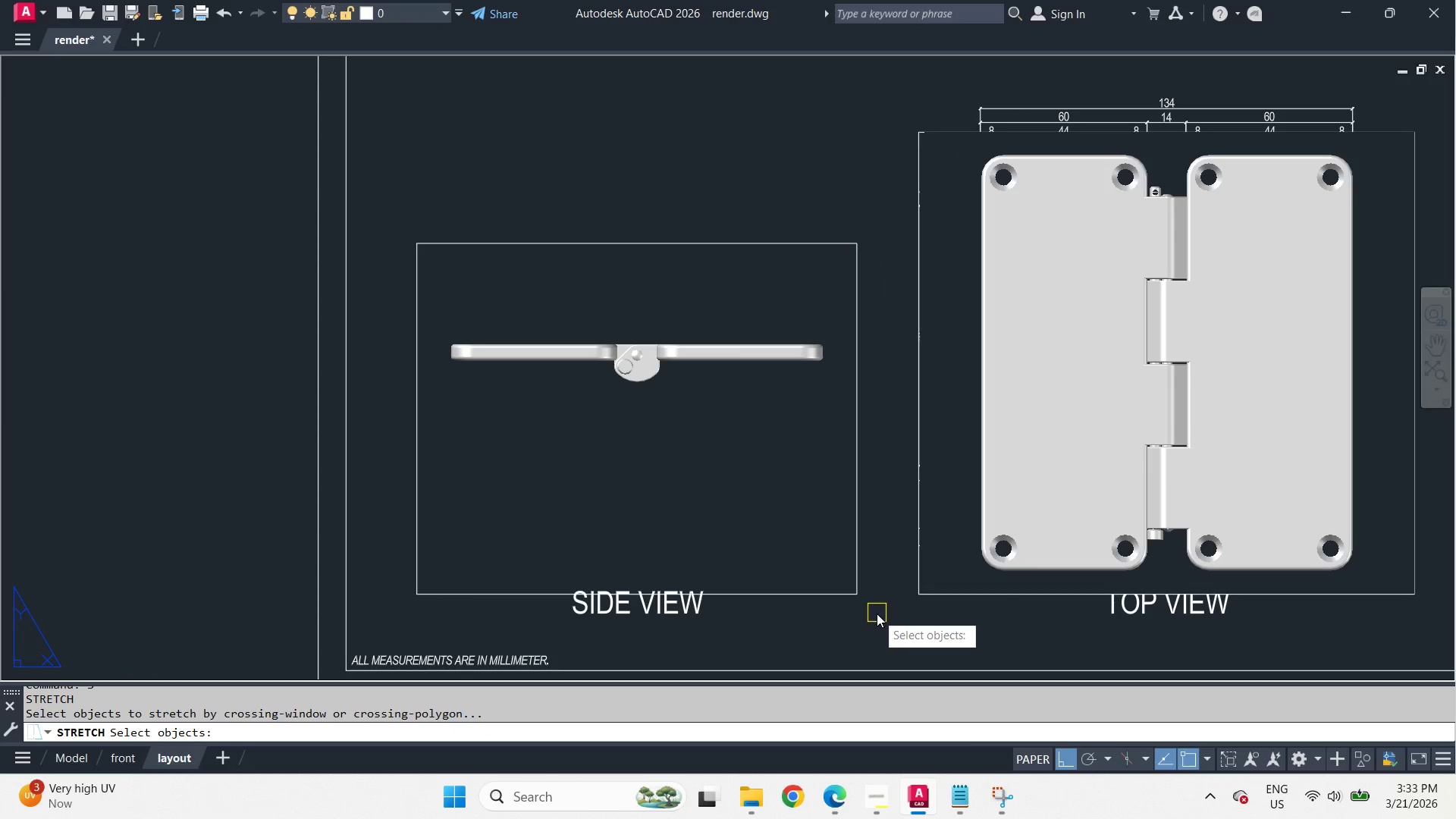 
left_click_drag(start_coordinate=[877, 613], to_coordinate=[872, 607])
 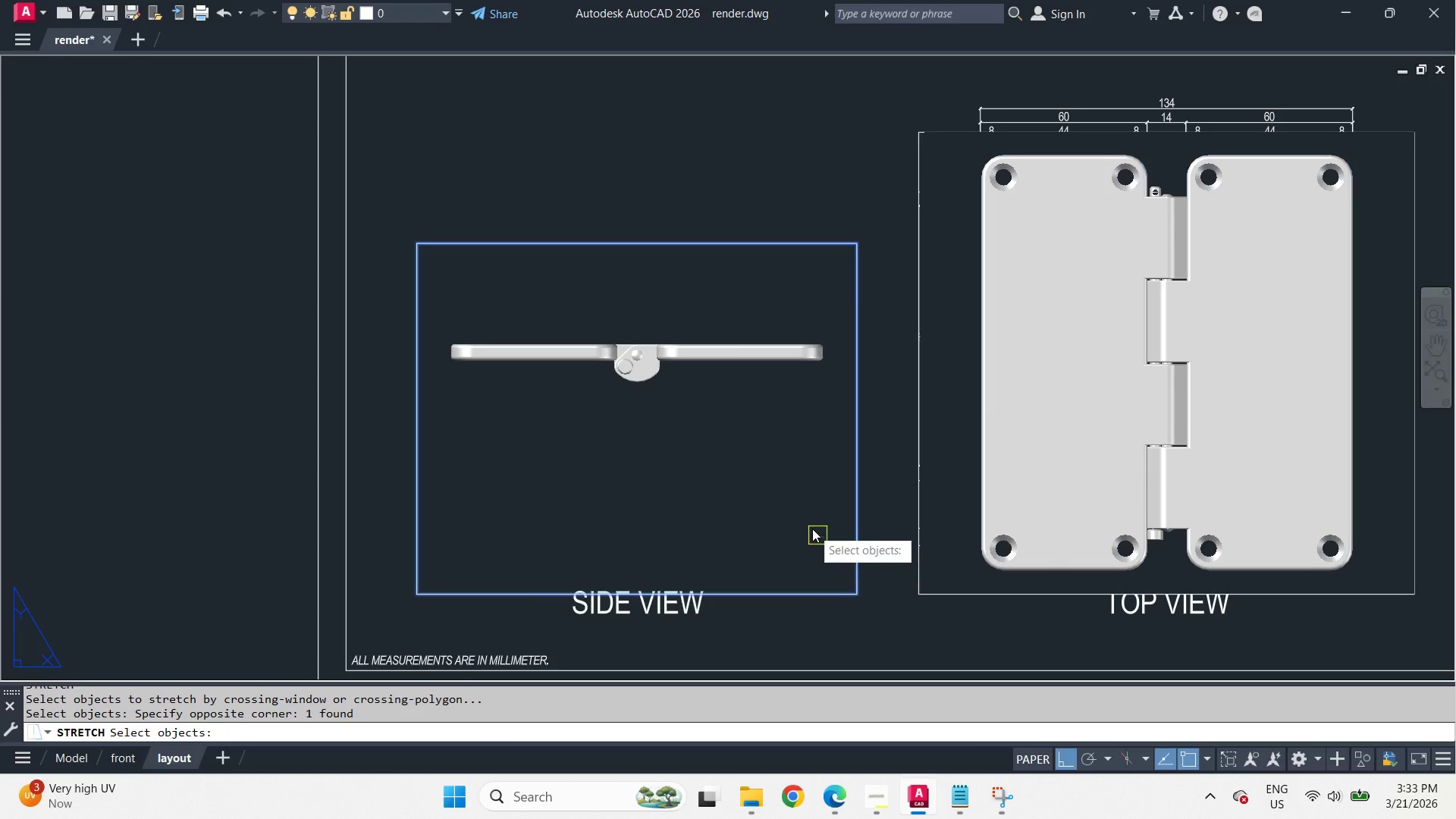 
key(Space)
 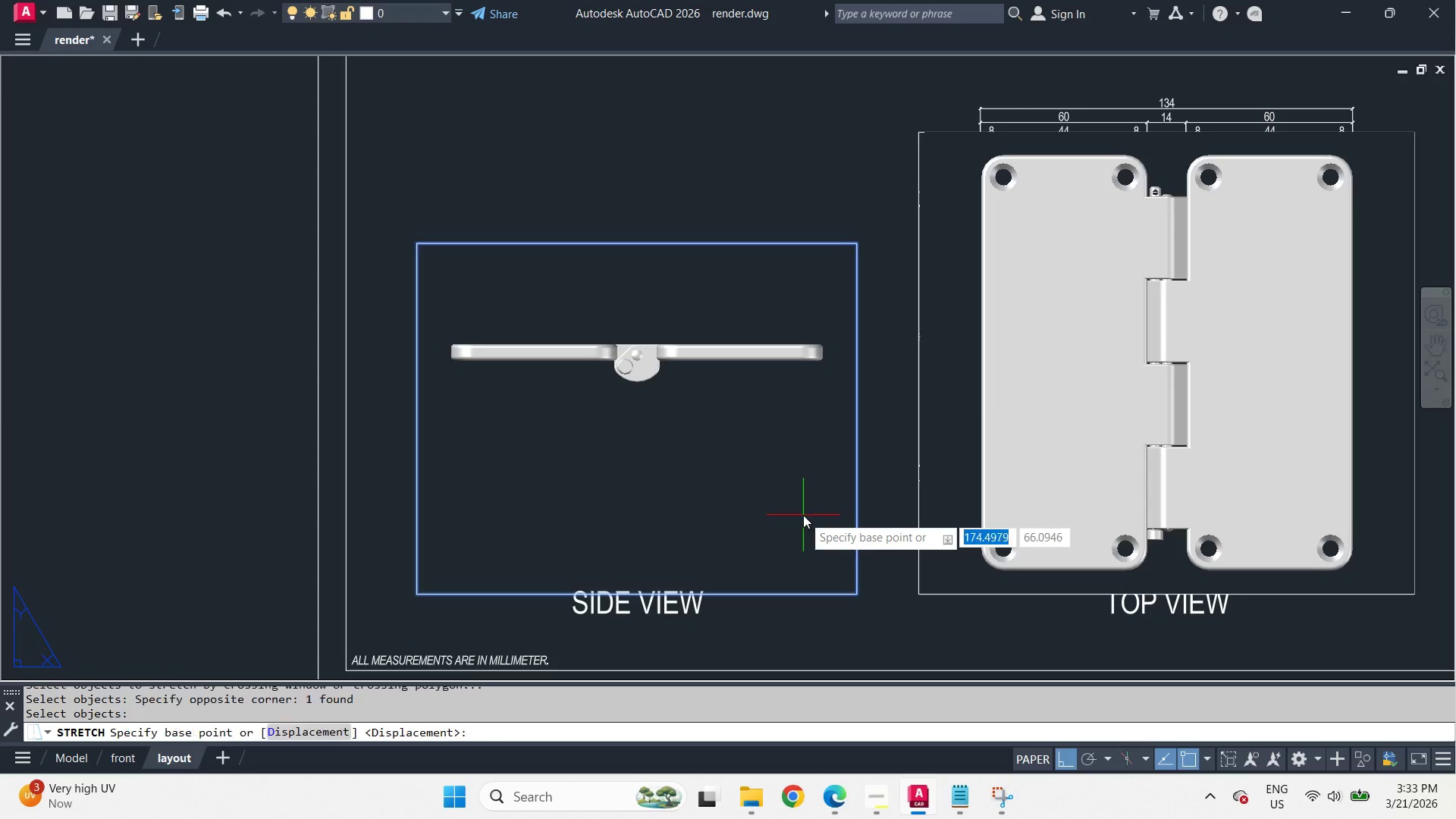 
left_click_drag(start_coordinate=[803, 515], to_coordinate=[796, 492])
 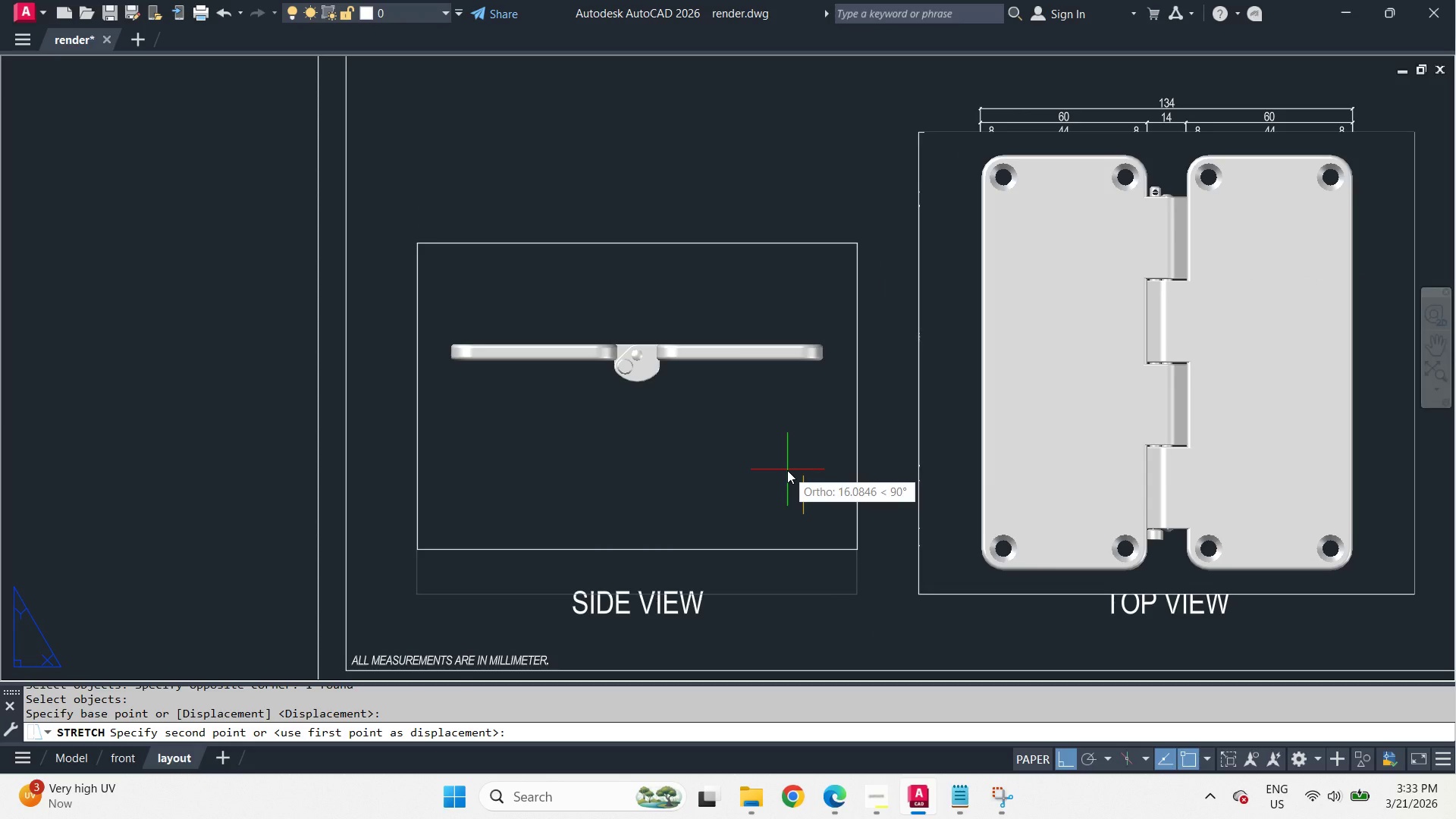 
key(Numpad4)
 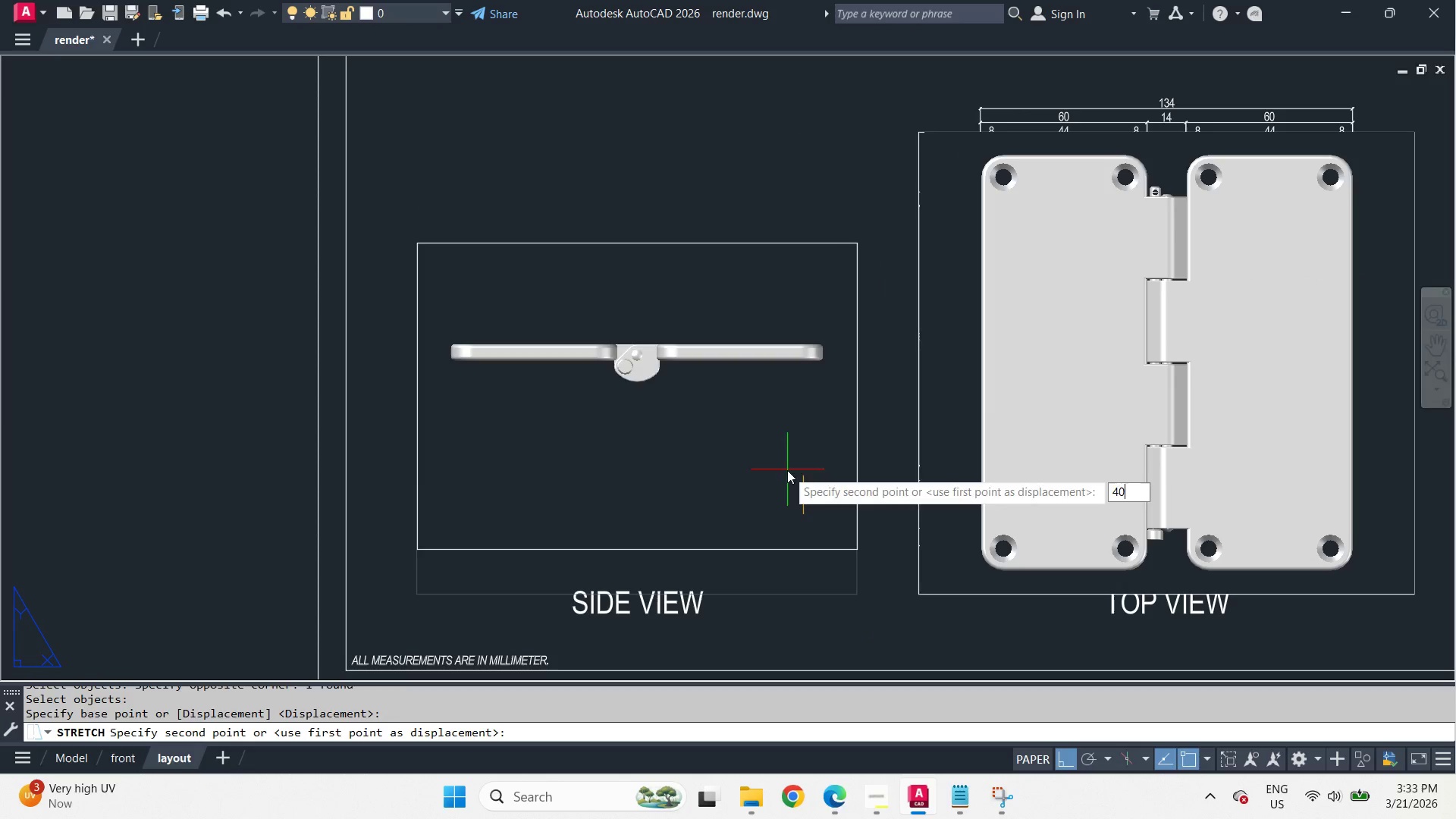 
key(Numpad0)
 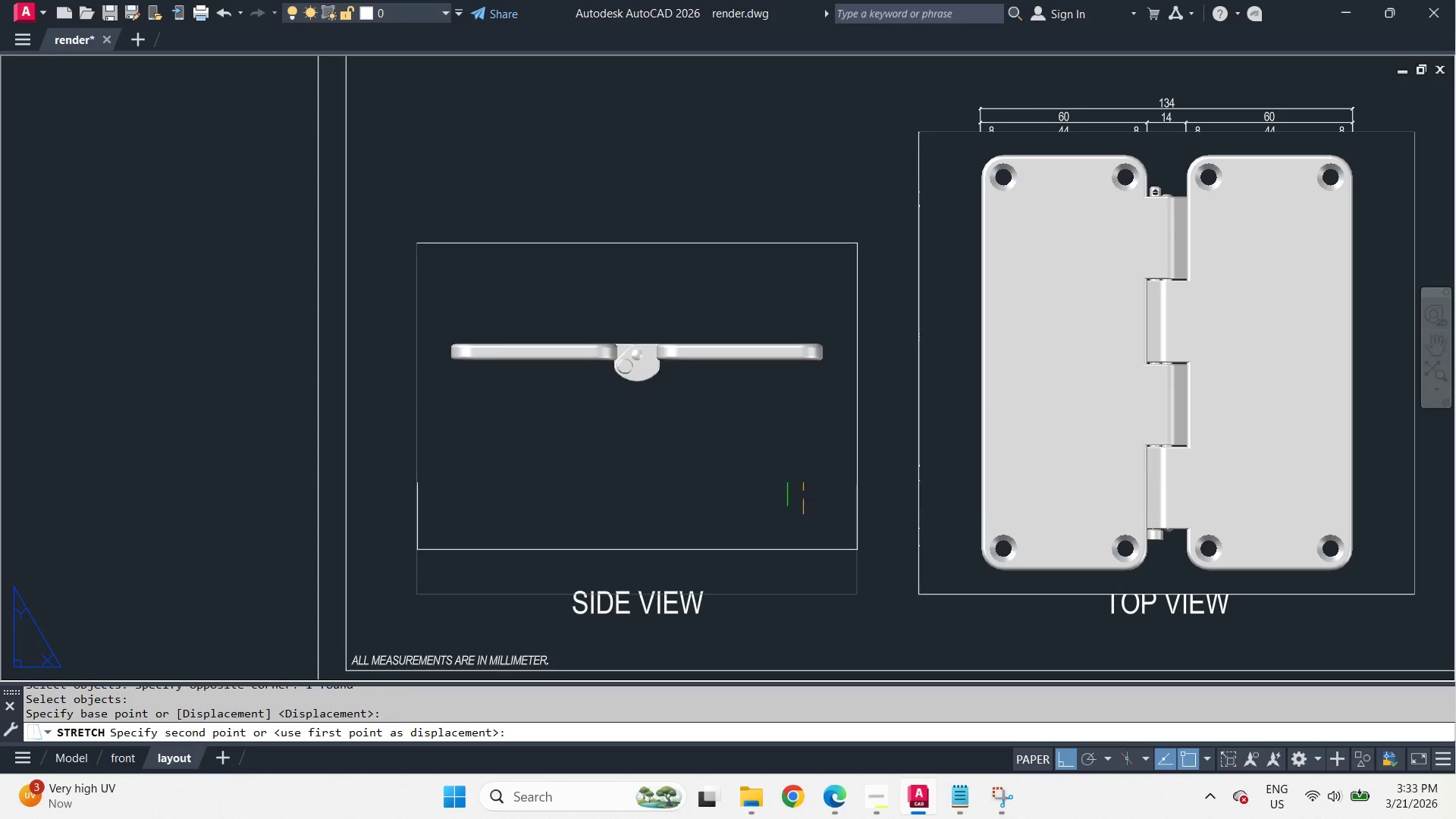 
key(Space)
 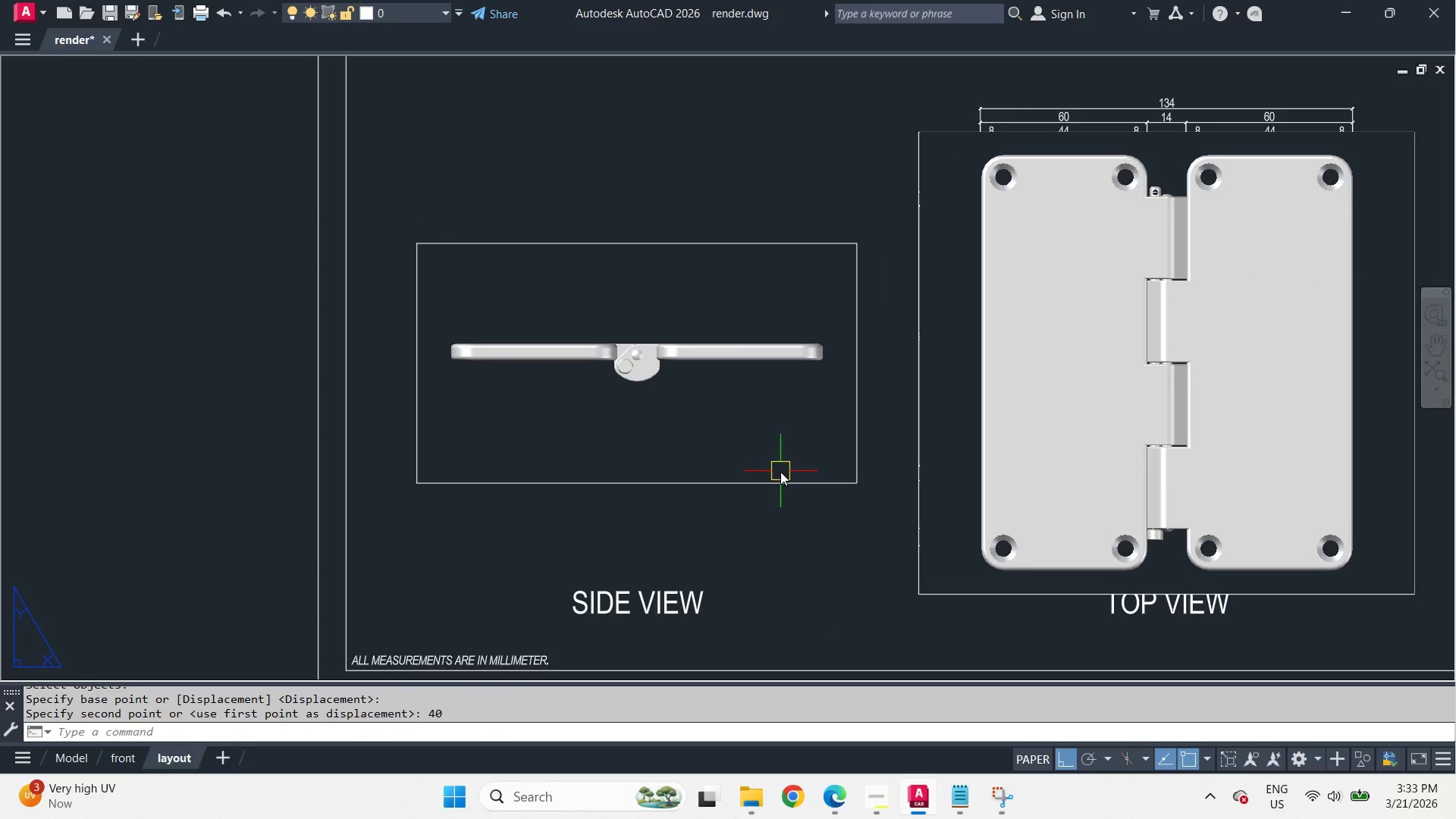 
left_click([772, 475])
 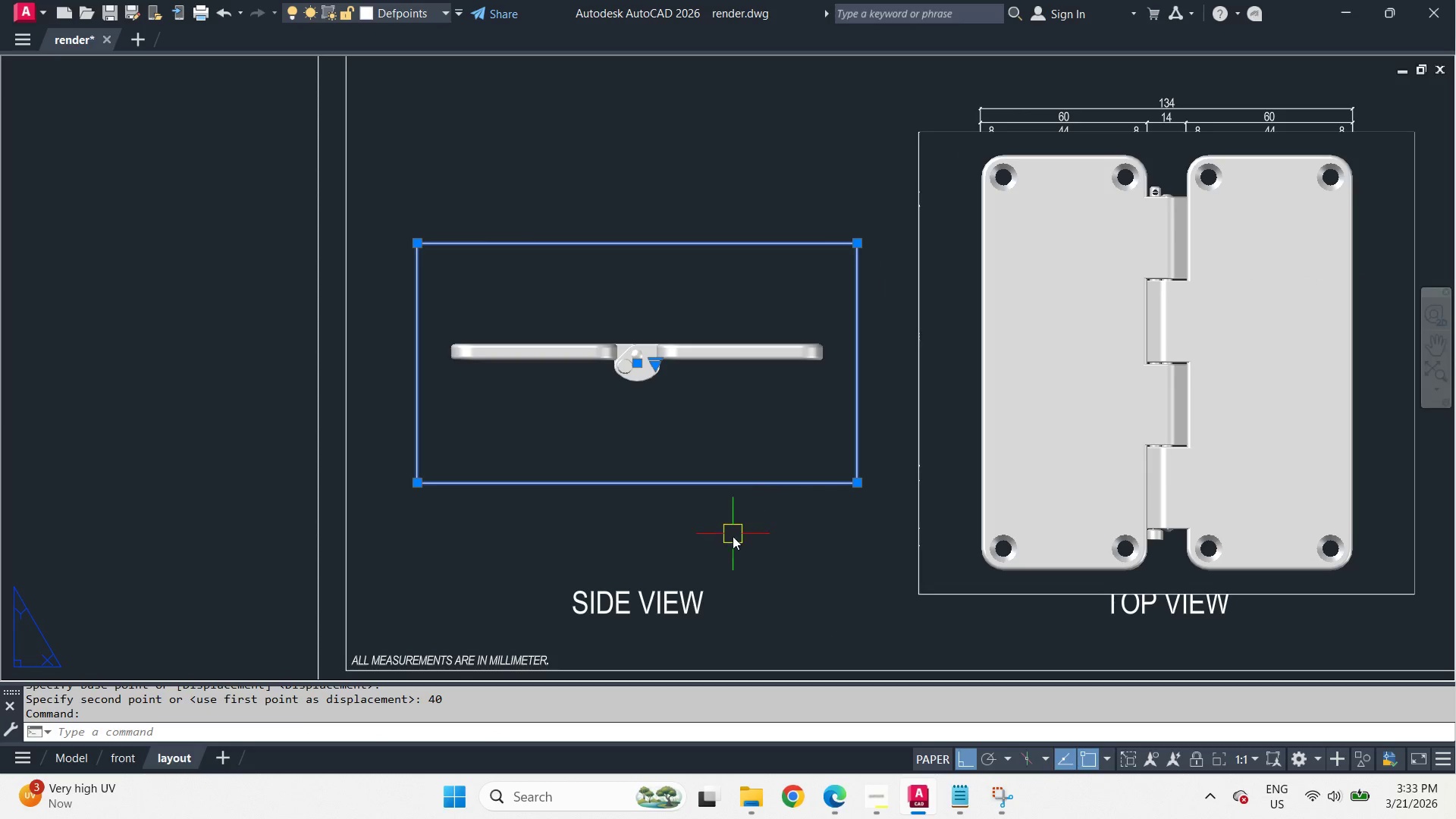 
key(M)
 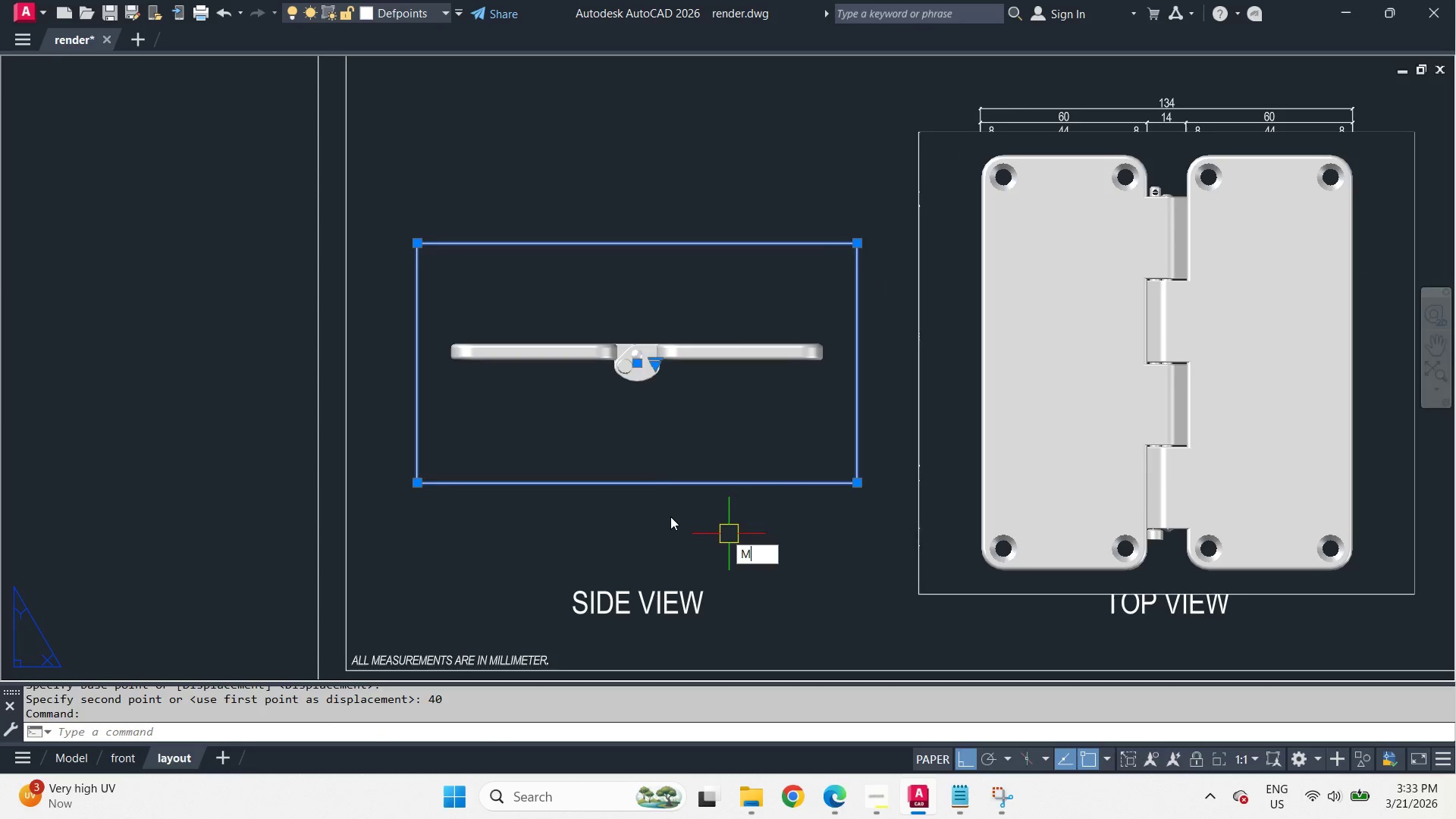 
key(Space)
 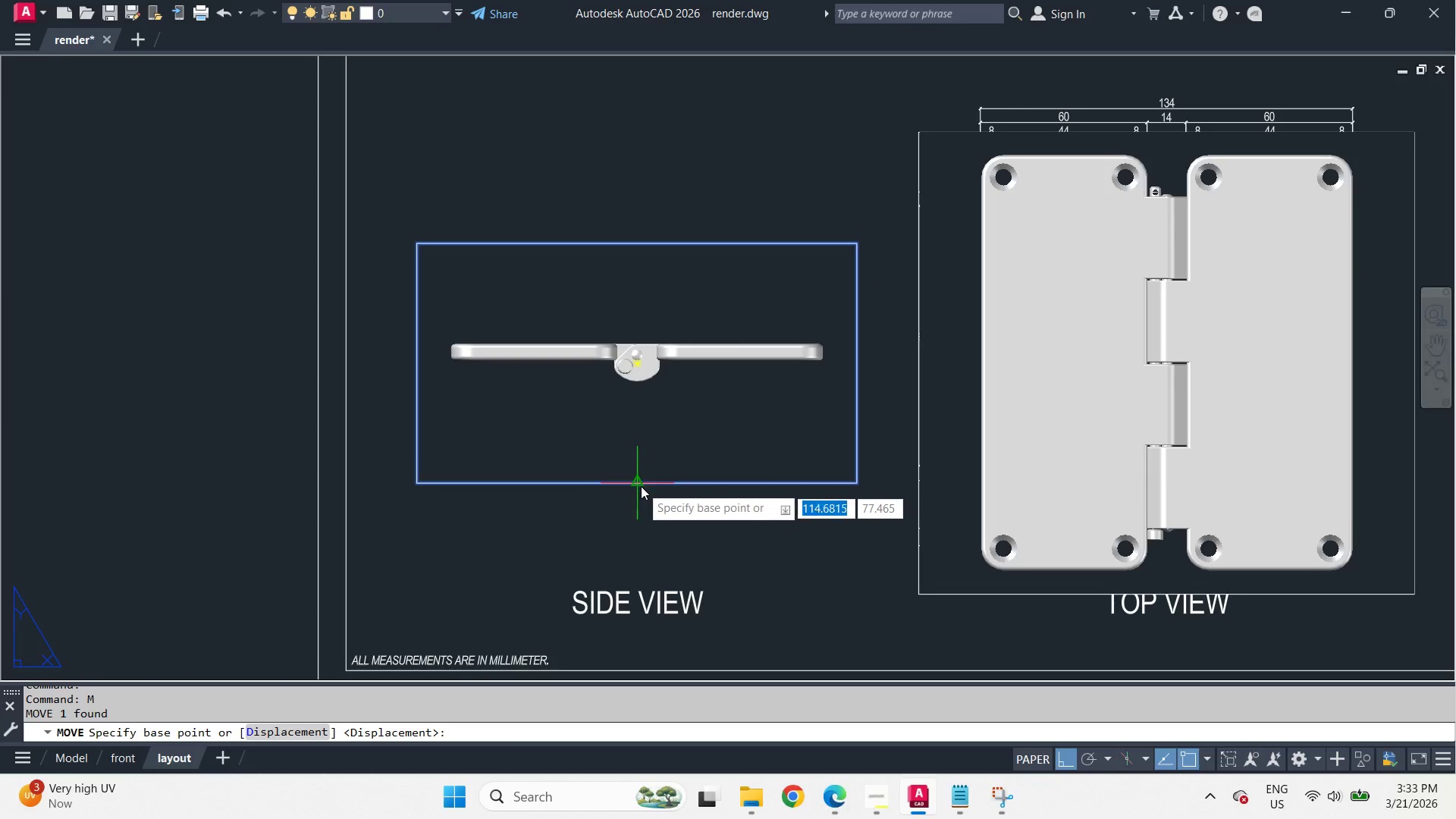 
left_click_drag(start_coordinate=[639, 485], to_coordinate=[639, 489])
 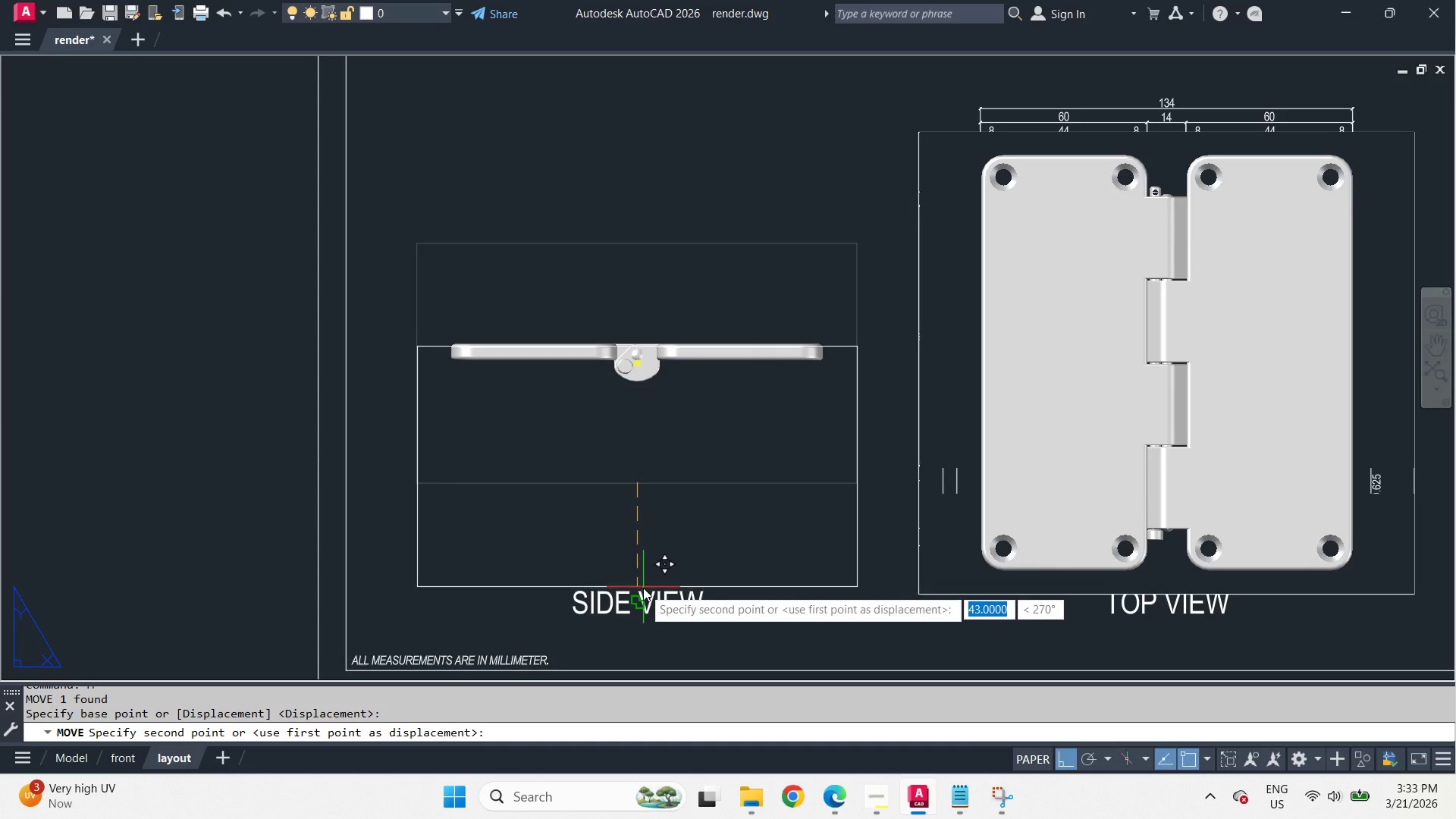 
left_click([643, 588])
 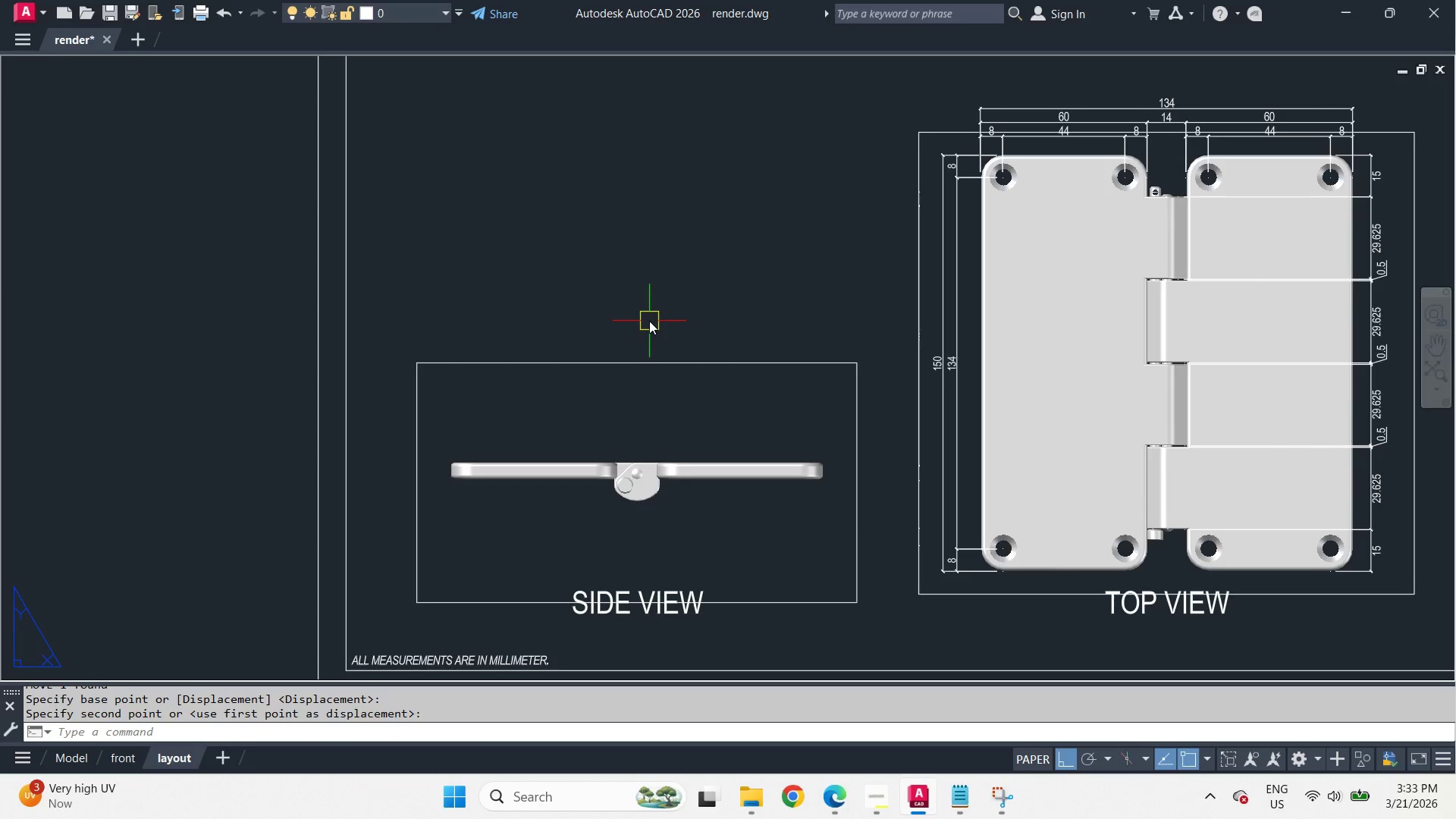 
scroll: coordinate [687, 311], scroll_direction: down, amount: 2.0
 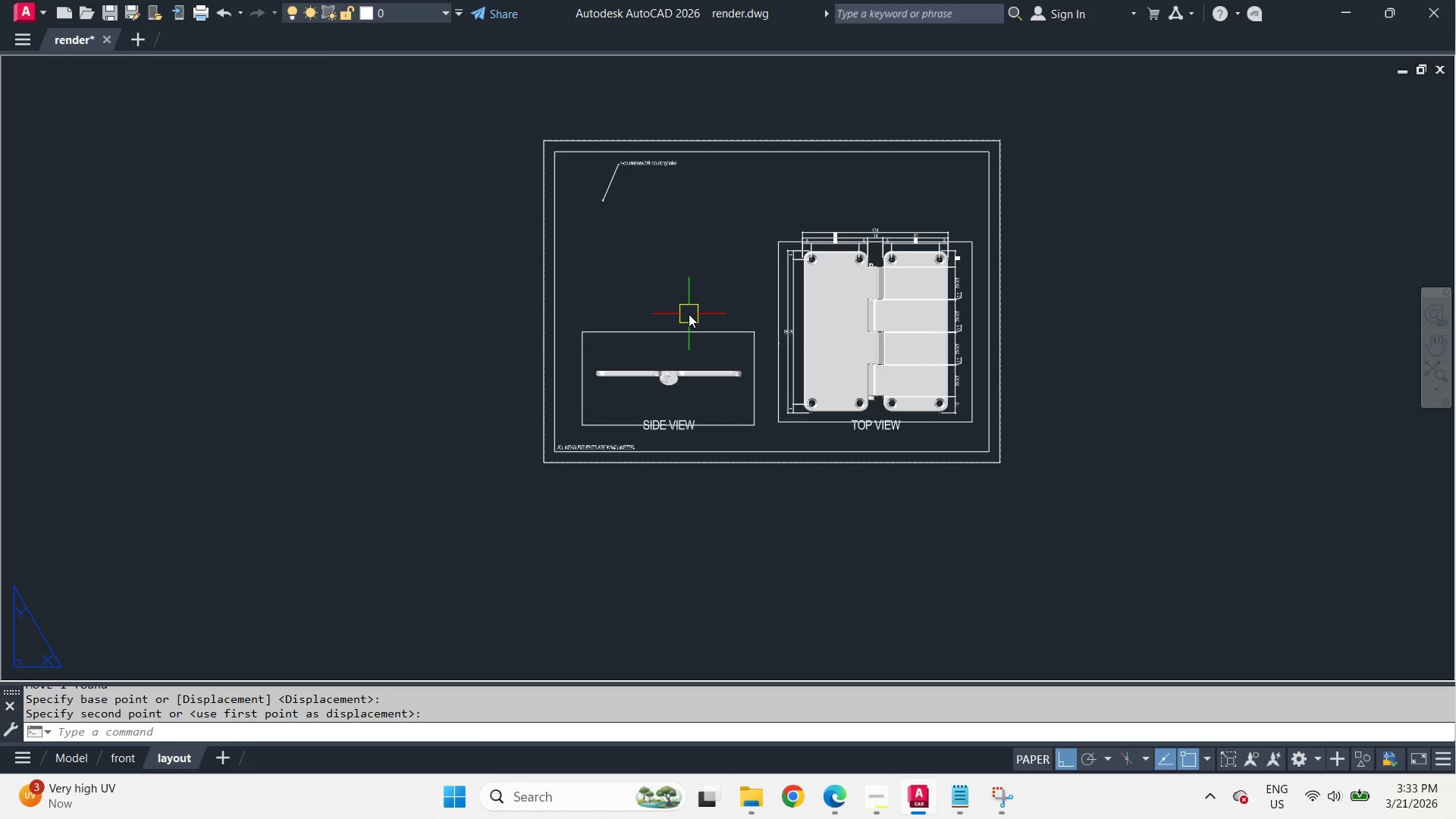 
scroll: coordinate [610, 405], scroll_direction: up, amount: 6.0
 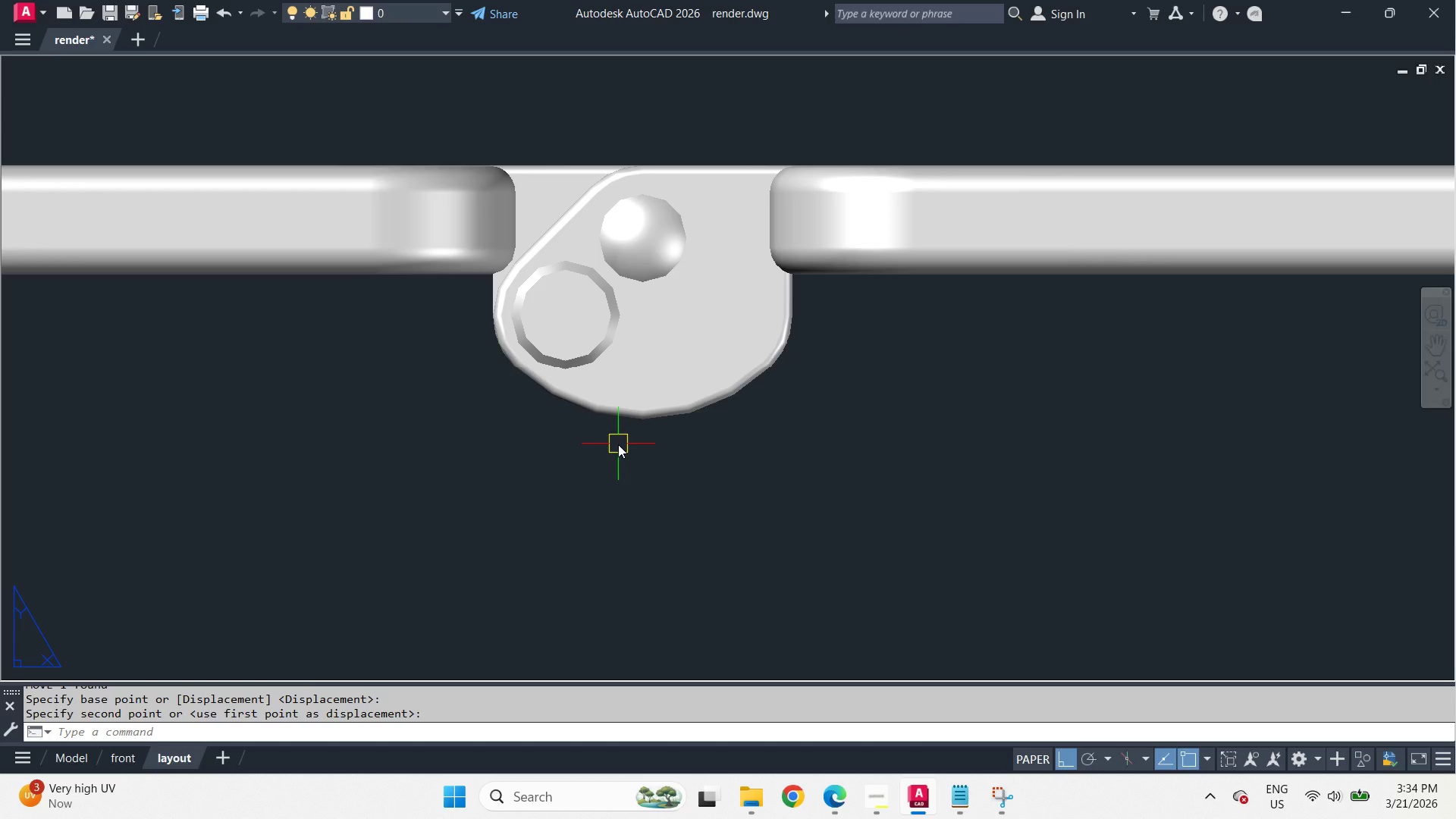 
scroll: coordinate [653, 482], scroll_direction: down, amount: 3.0
 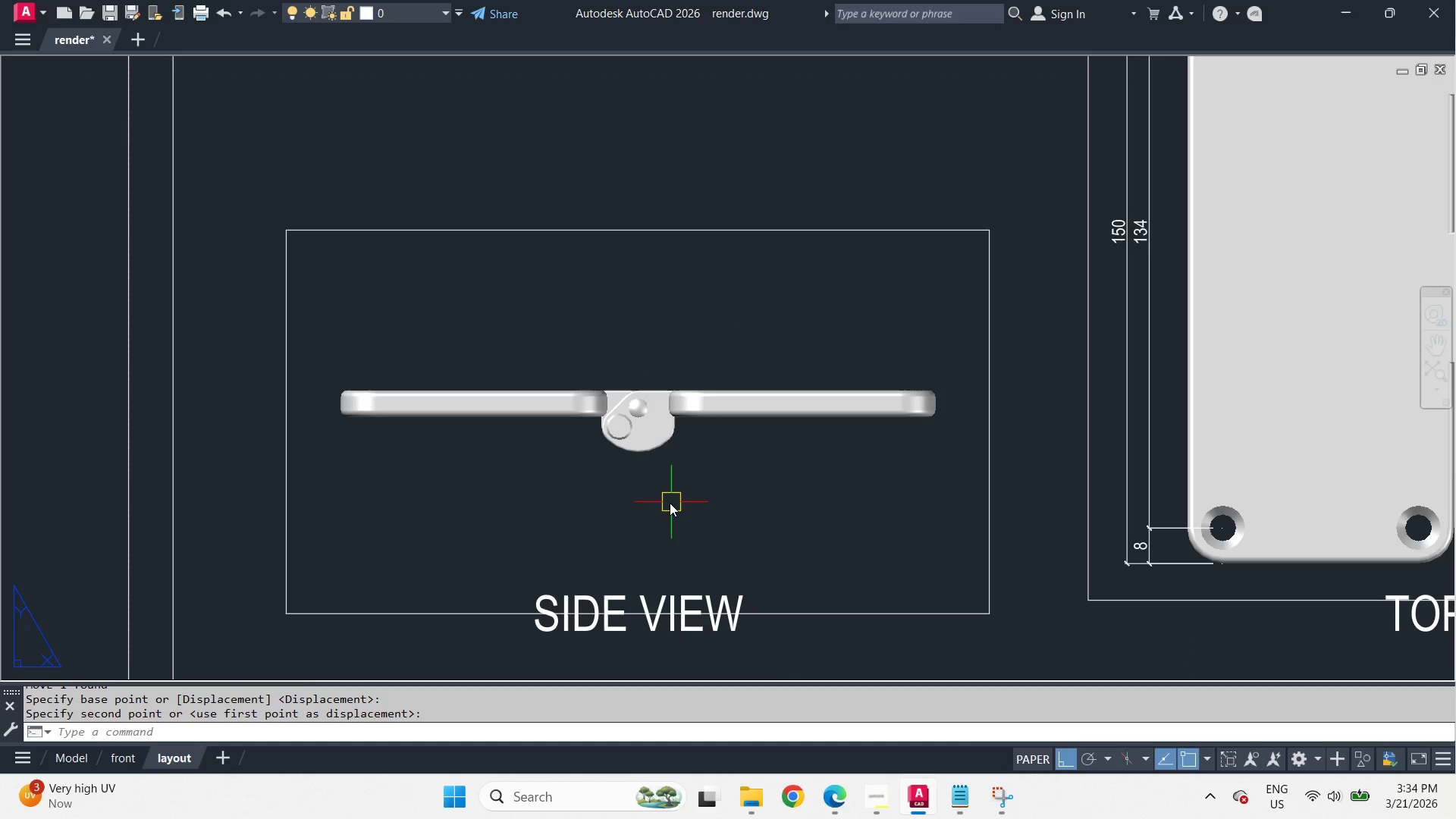 
scroll: coordinate [637, 507], scroll_direction: none, amount: 0.0
 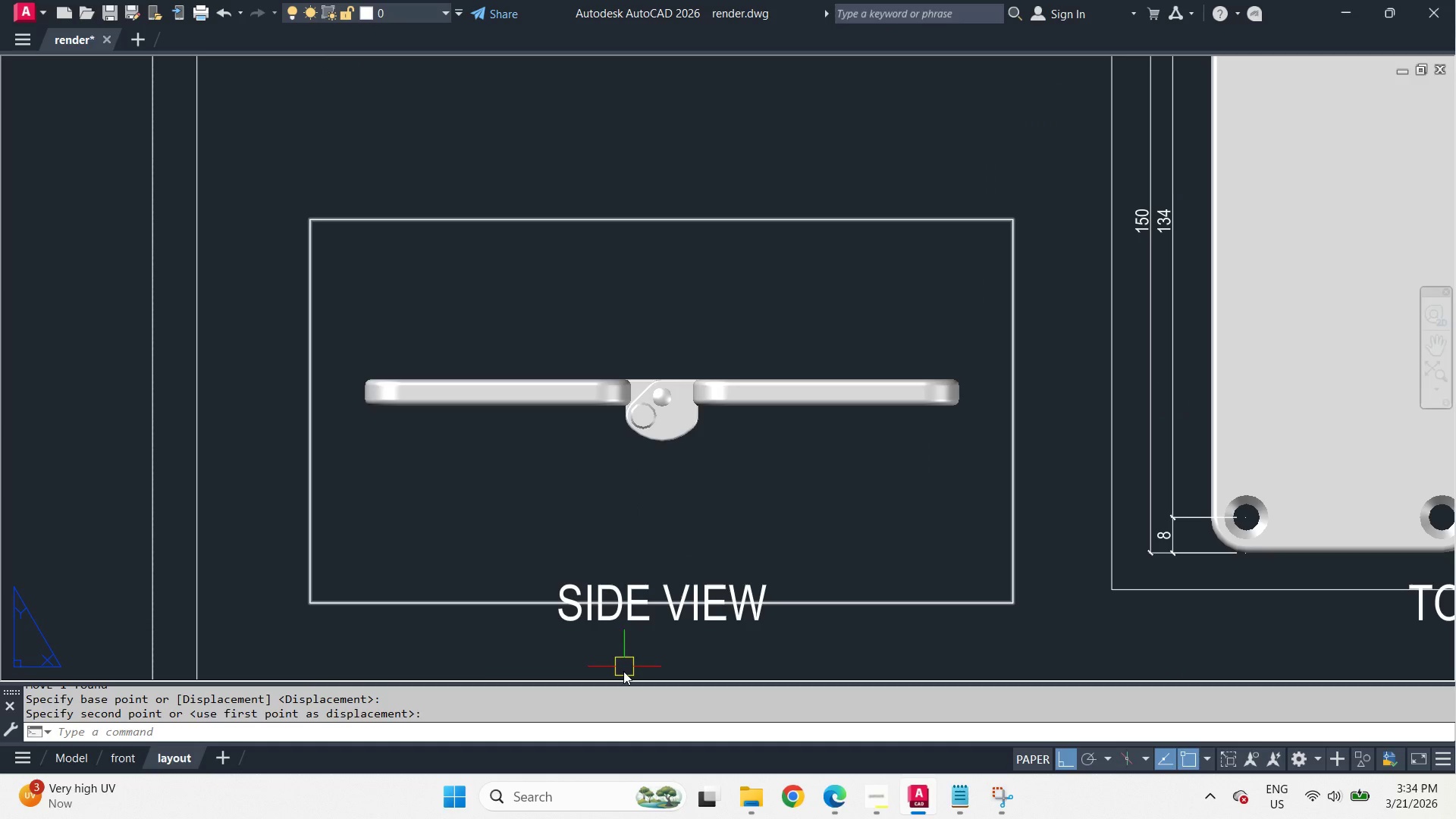 
double_click([612, 623])
 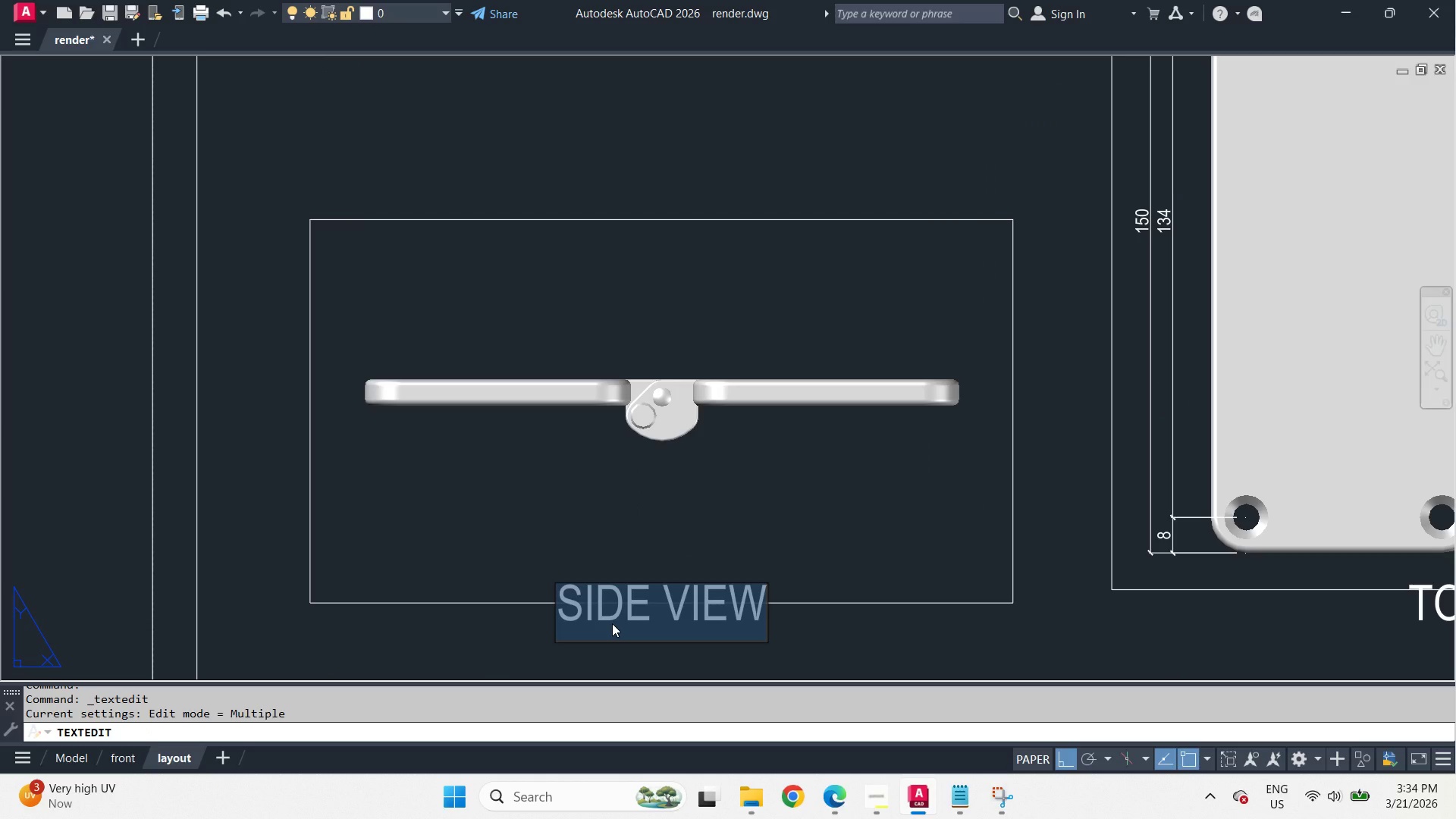 
key(Control+ControlLeft)
 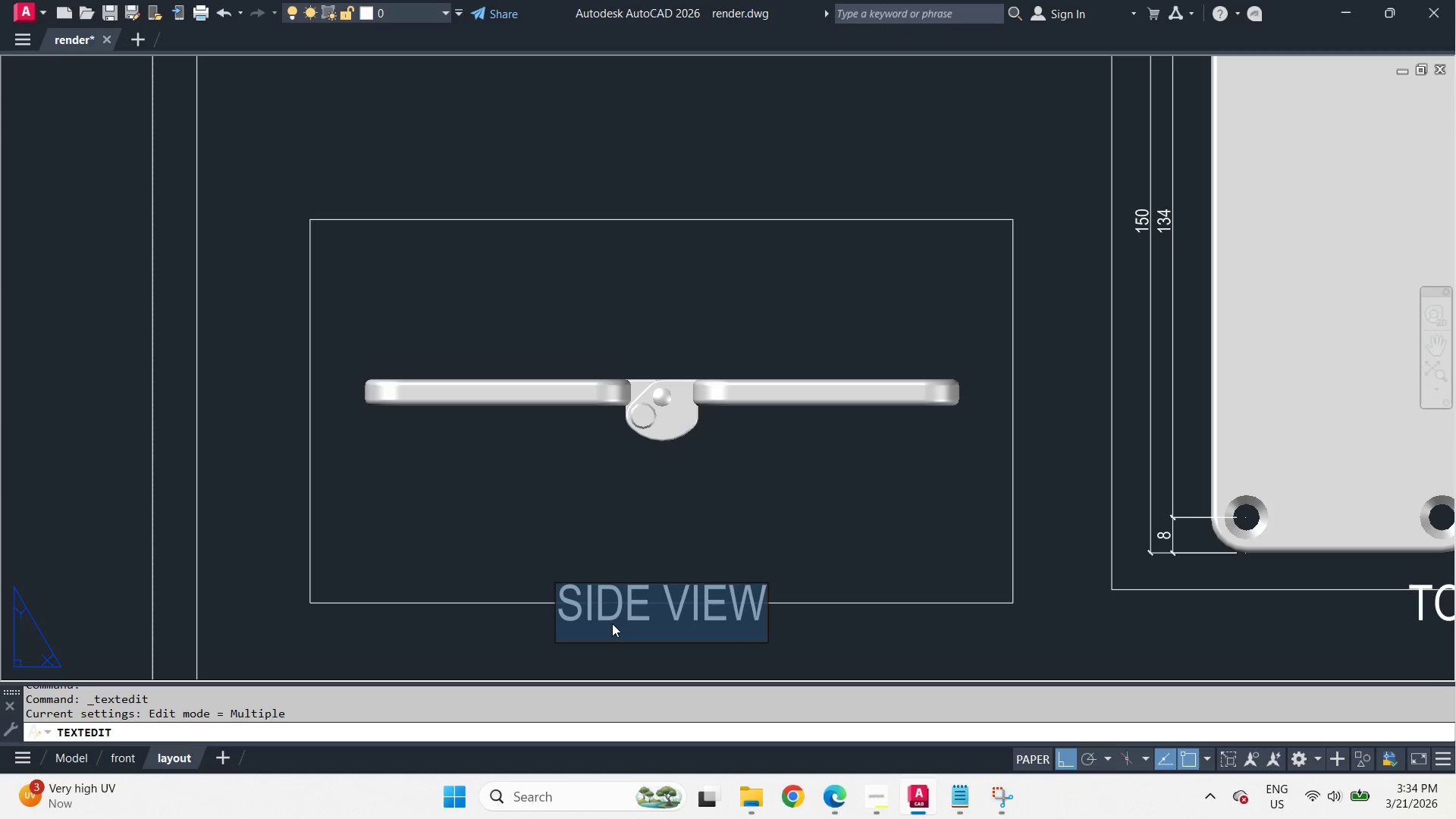 
key(Control+A)
 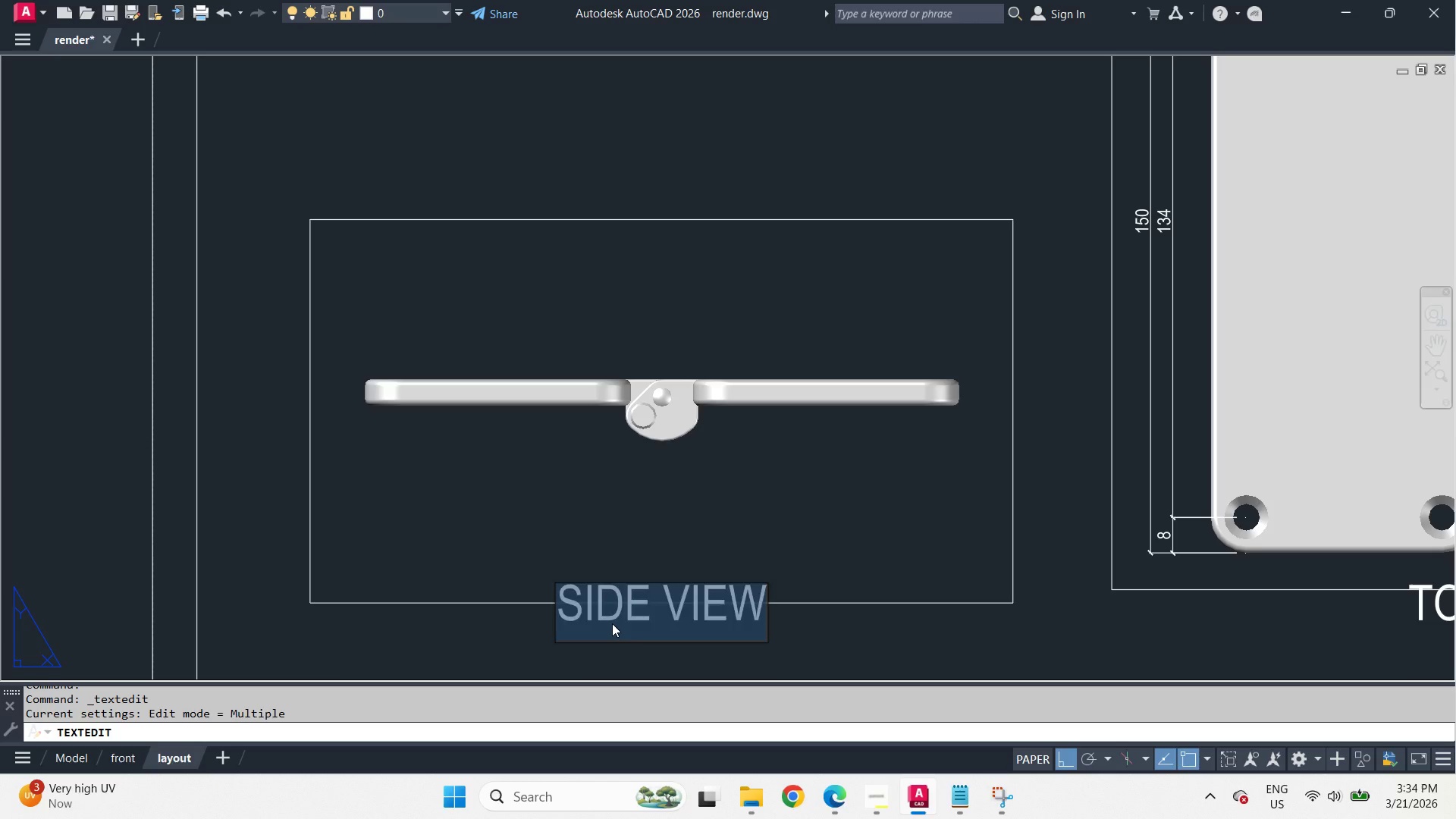 
type(FRONT VIEW)
 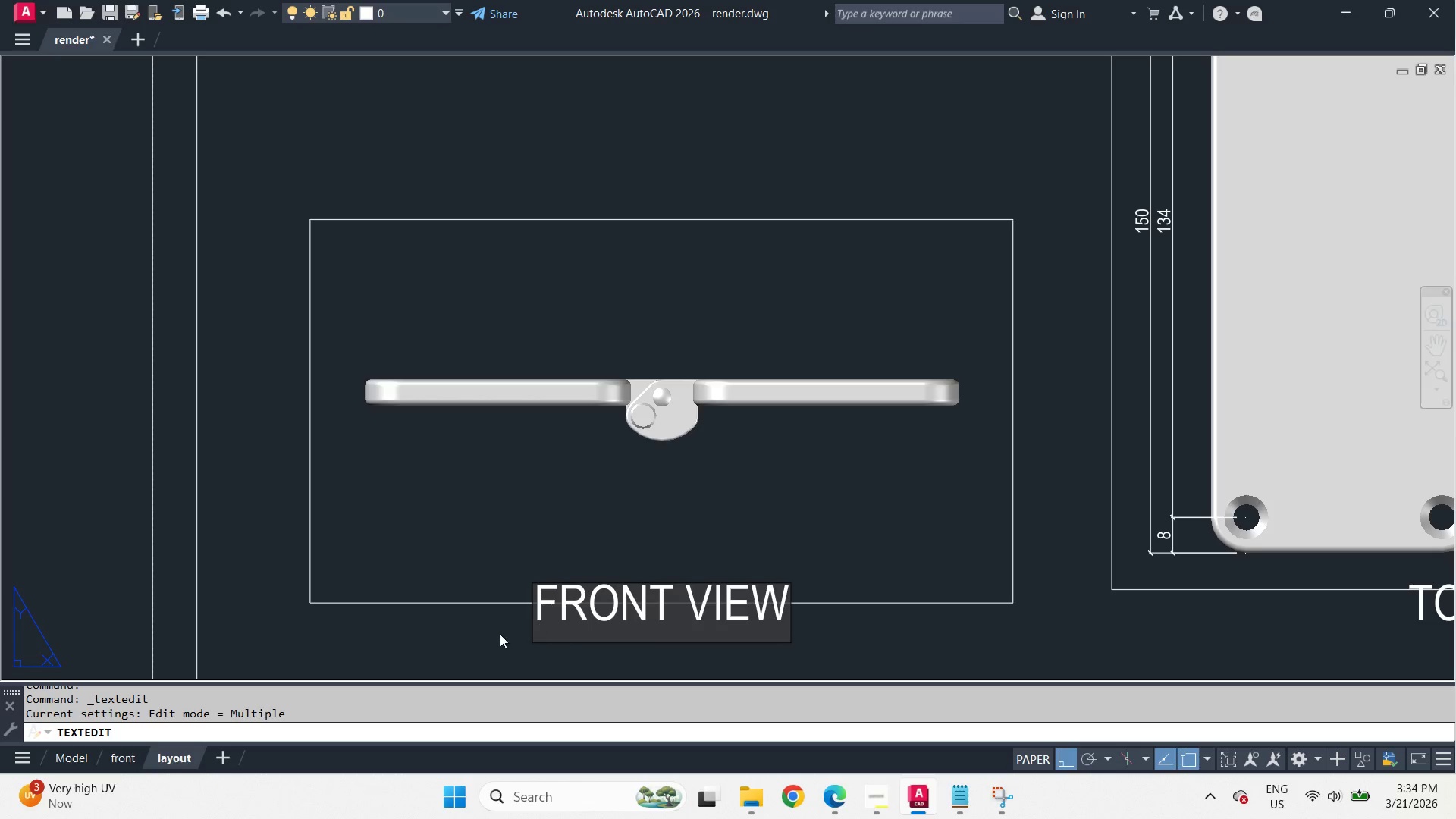 
left_click([498, 634])
 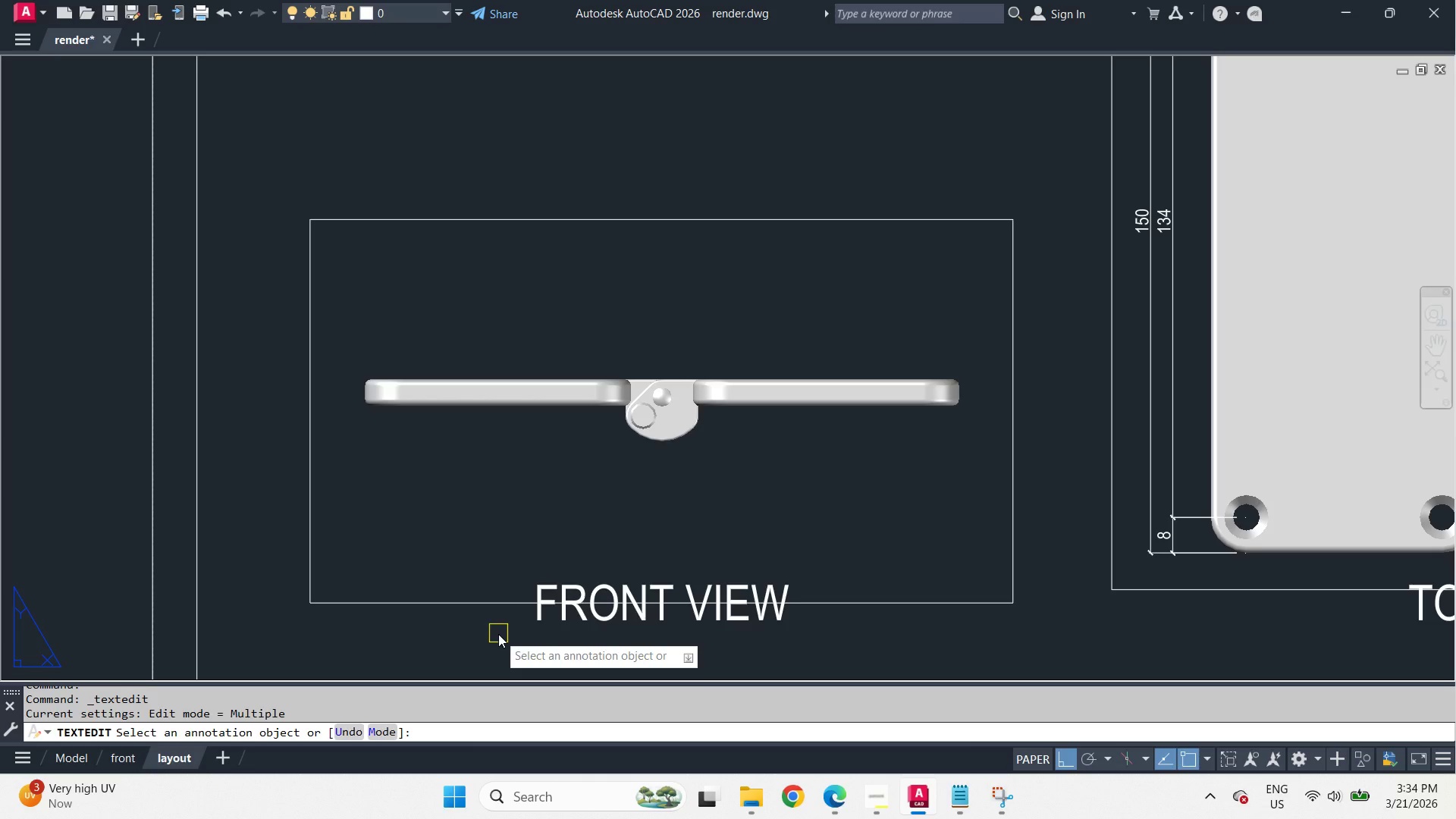 
key(Space)
 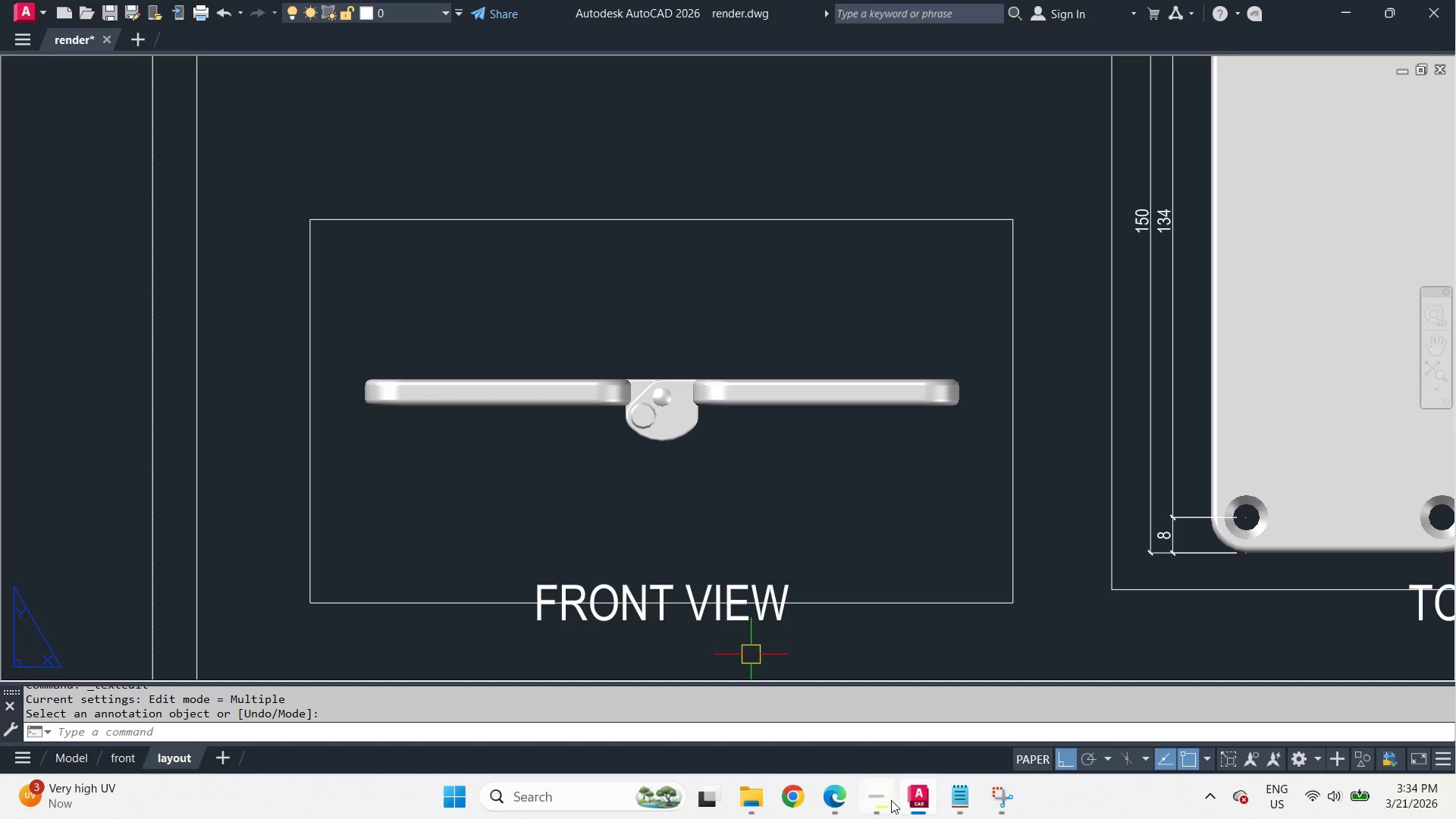 
left_click([885, 806])